 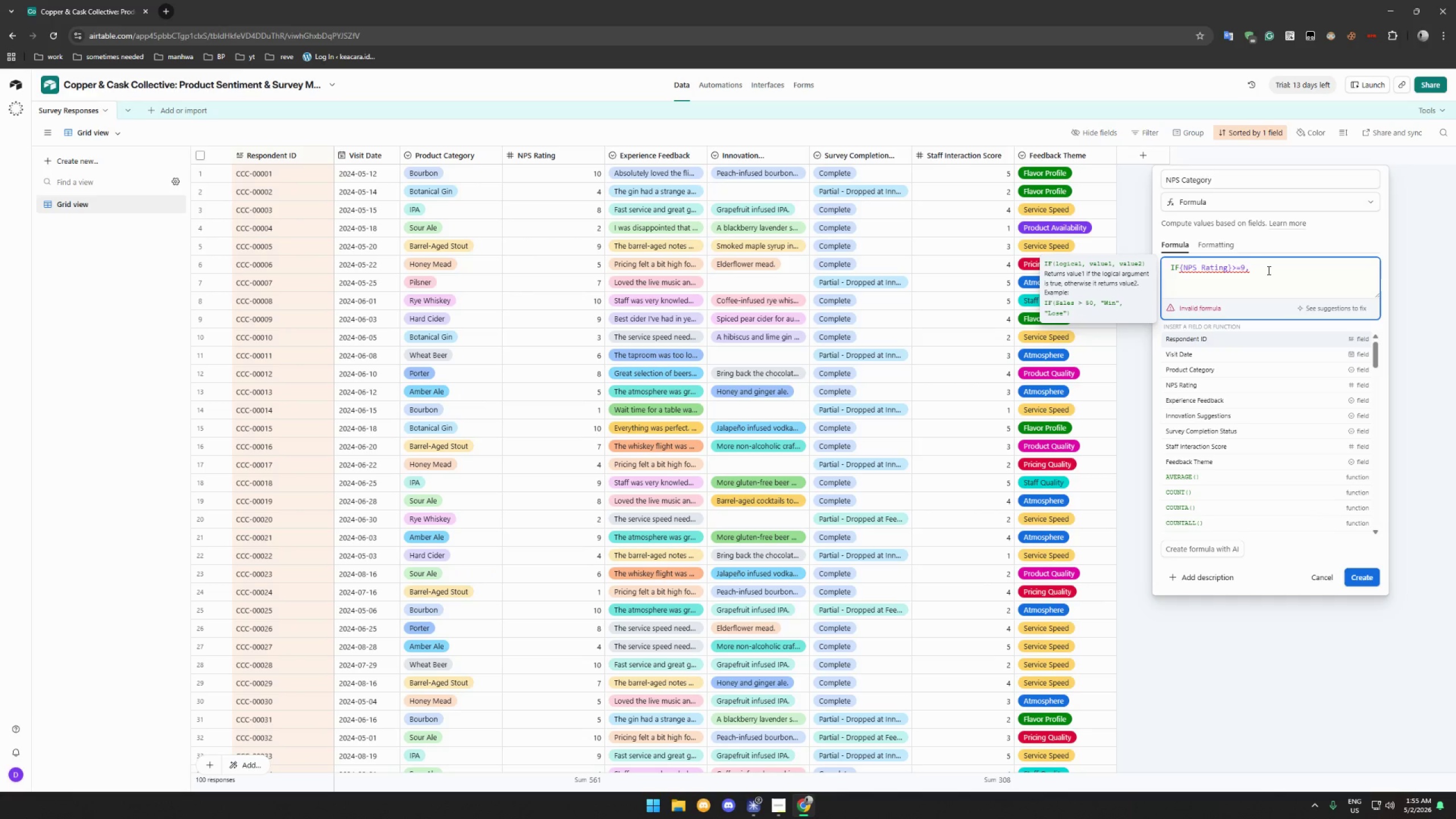 
type(Promoter)
key(Backspace)
key(Backspace)
key(Backspace)
key(Backspace)
key(Backspace)
key(Backspace)
key(Backspace)
key(Backspace)
type("P)
key(Backspace)
type(p)
key(Backspace)
type(Promoter)
 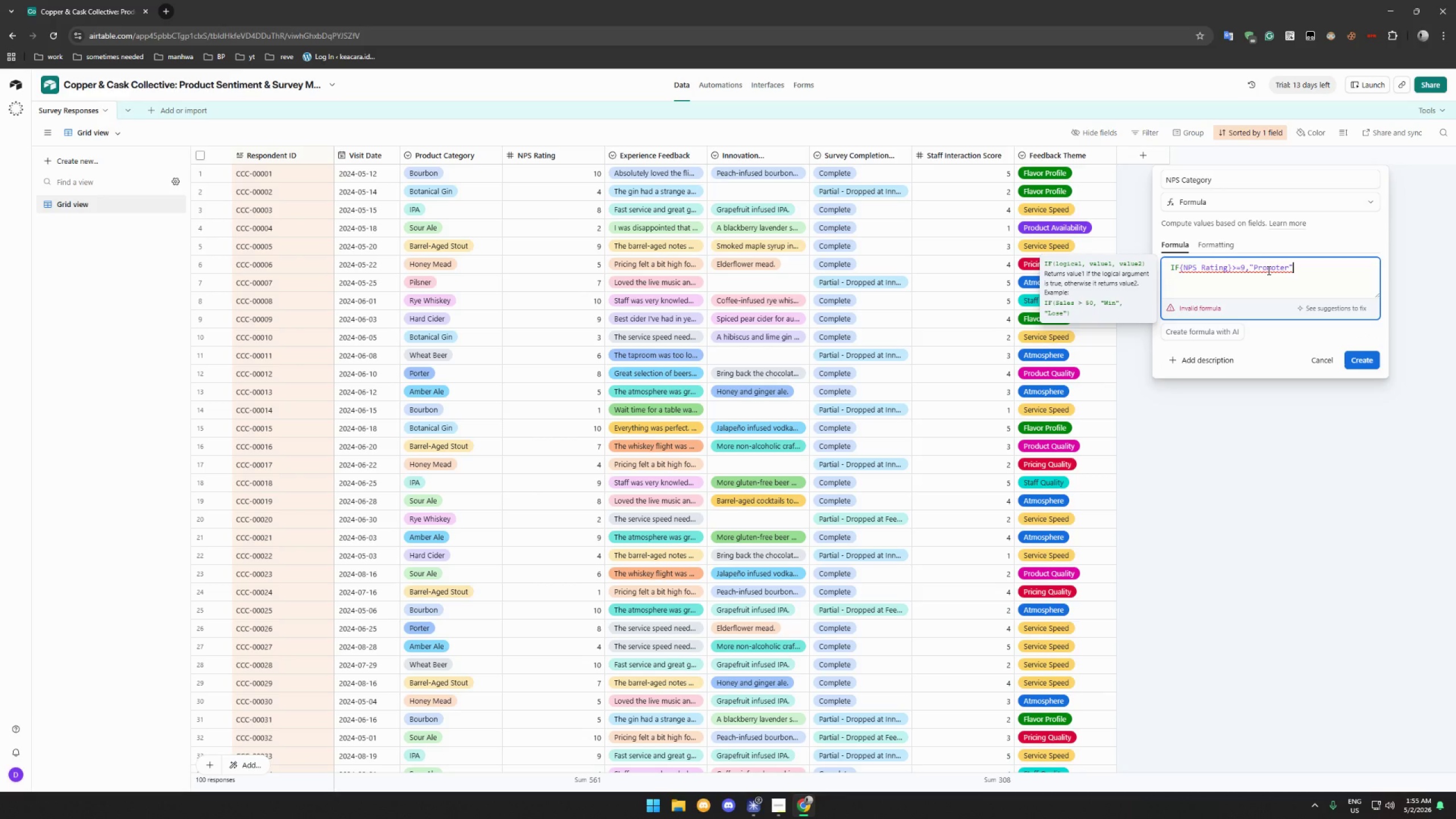 
 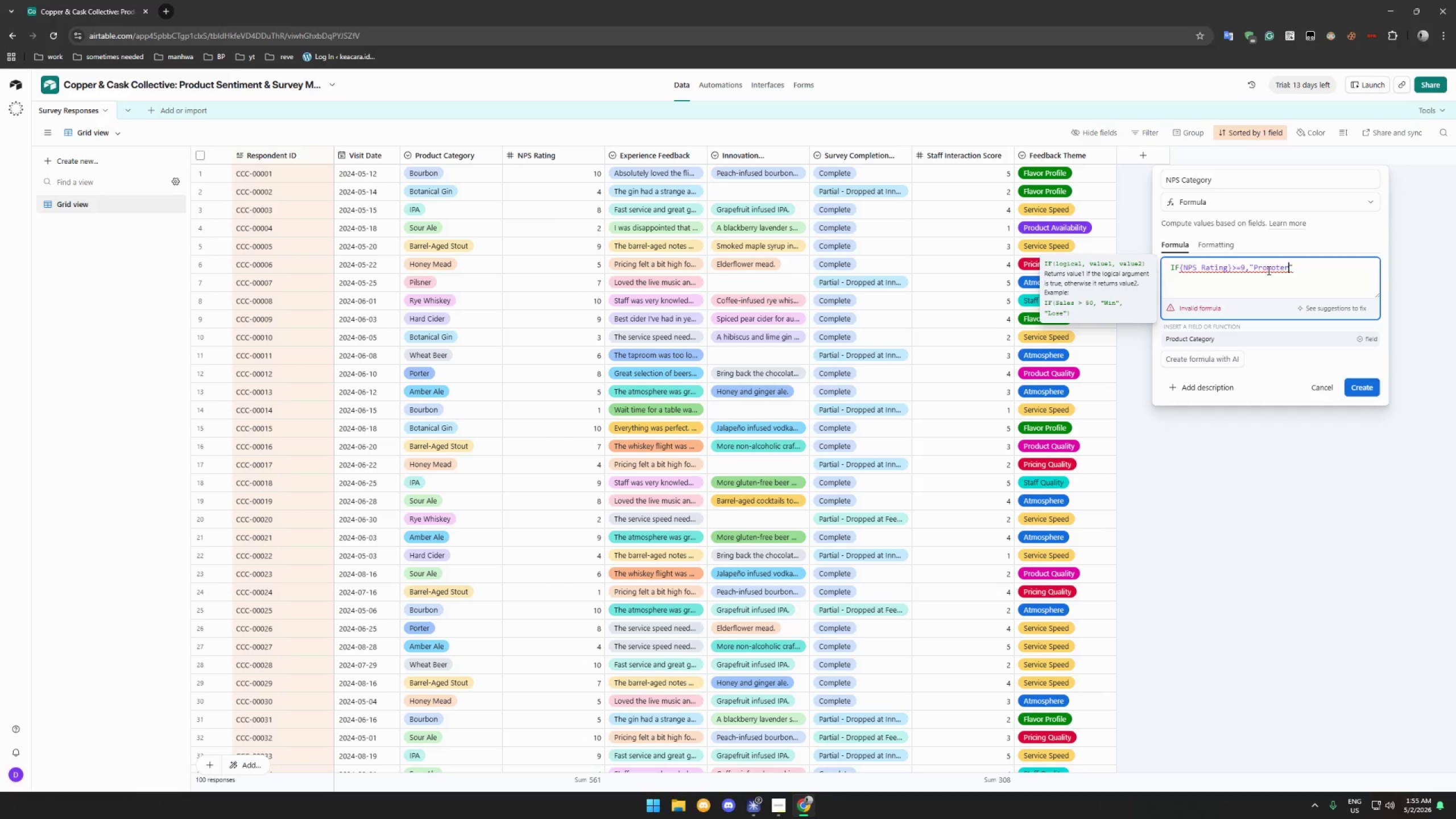 
key(ArrowRight)
 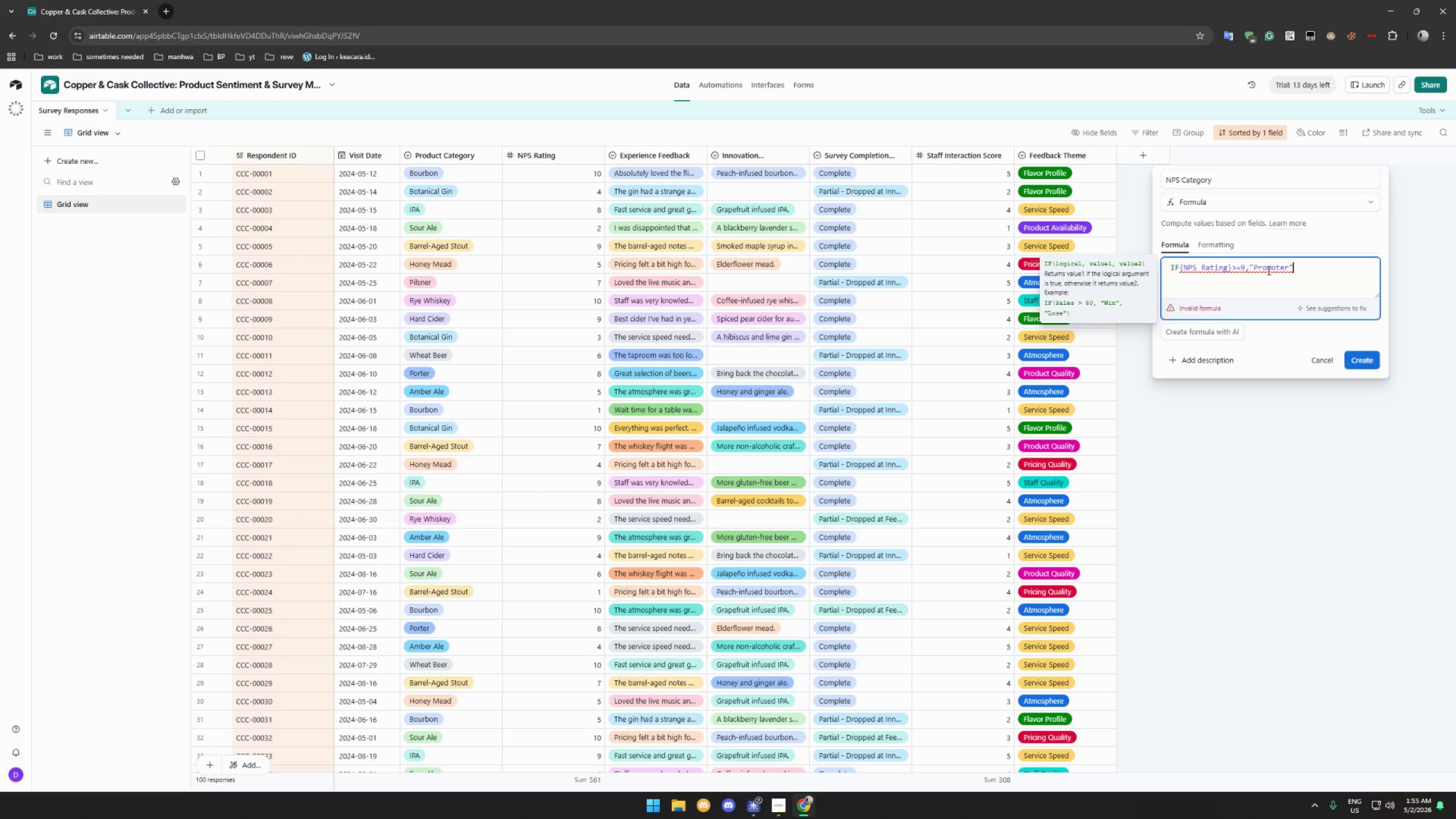 
type(,IF)
 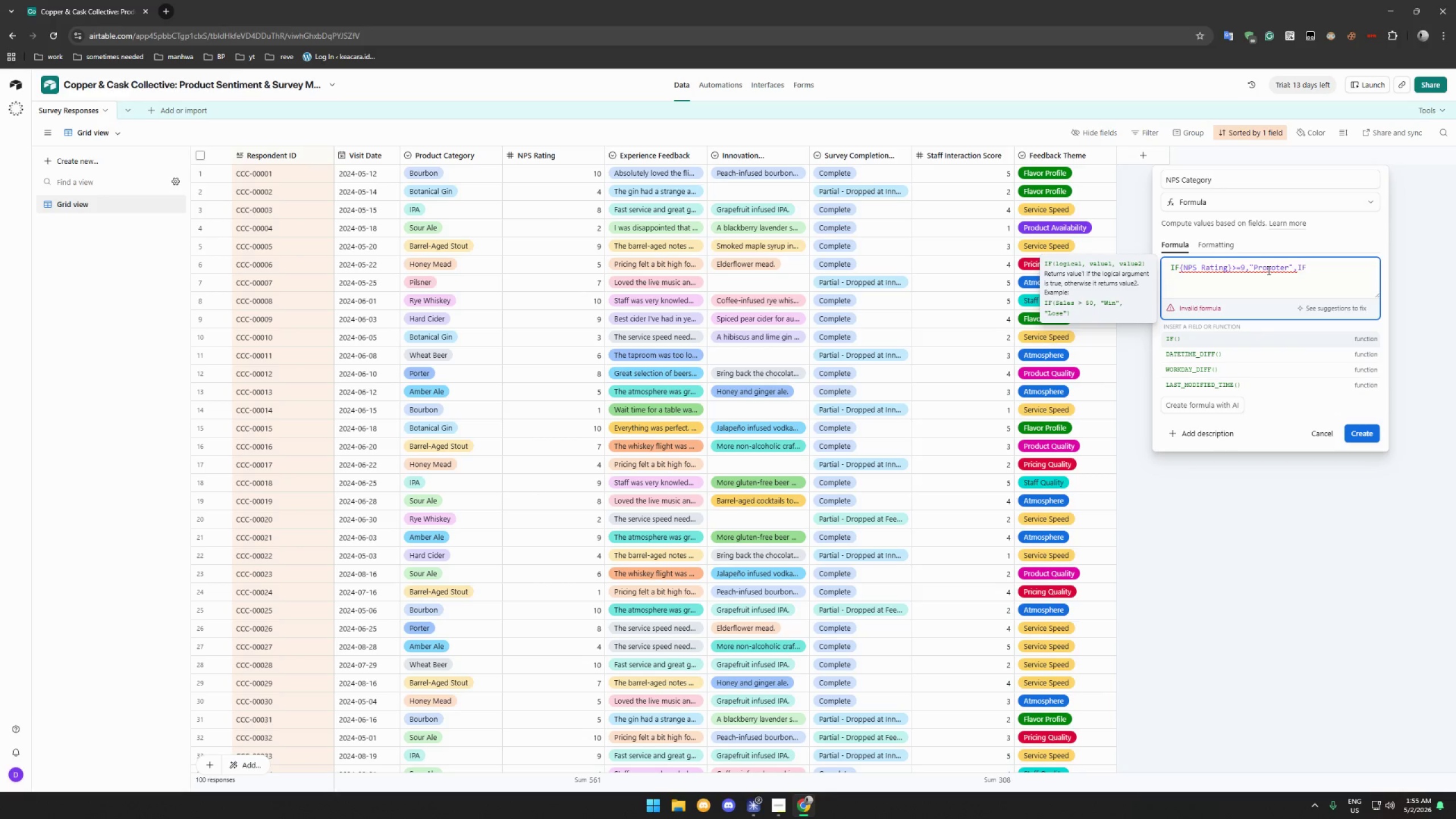 
type({NPS Rating>=7,)
 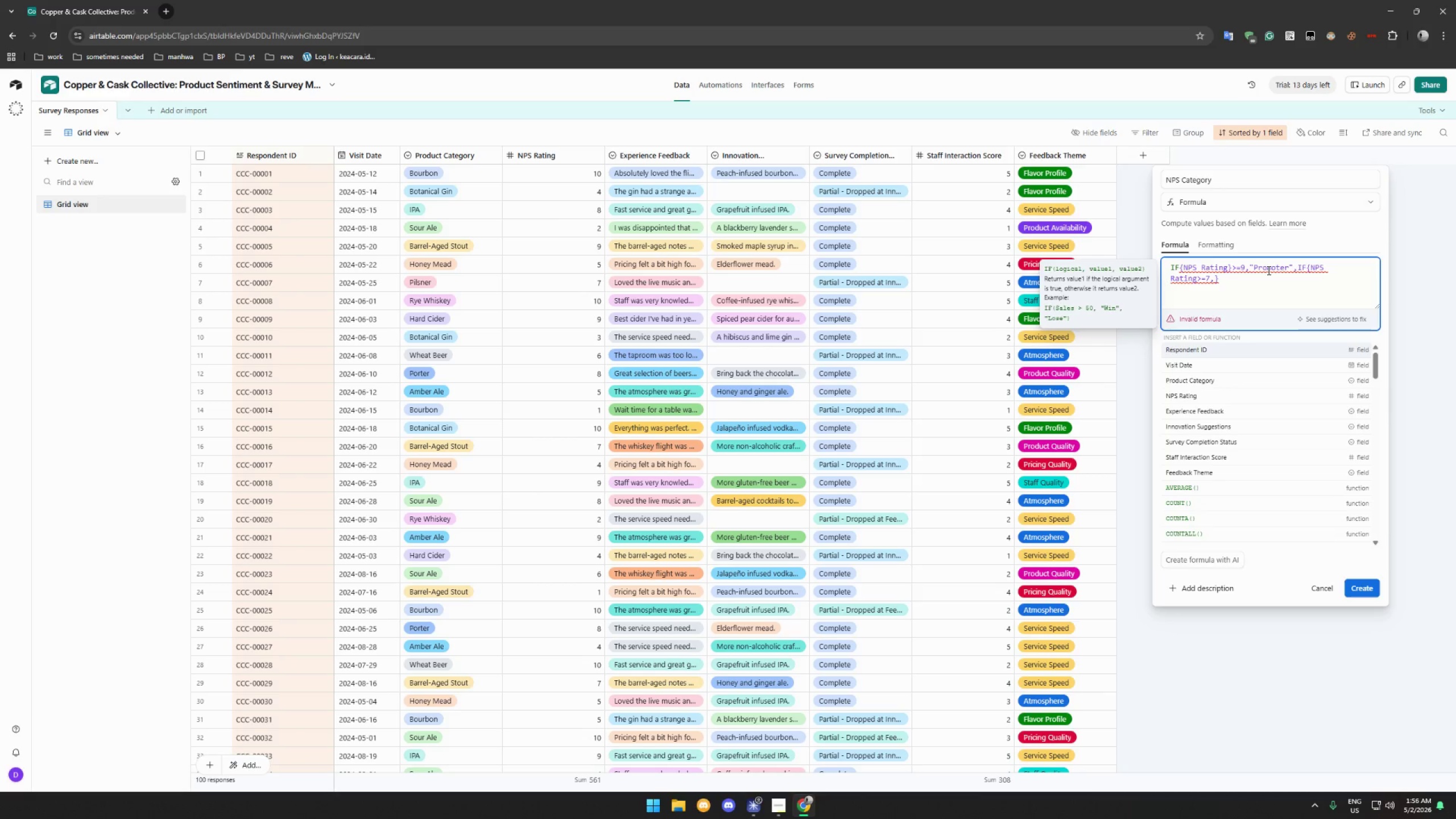 
key(Backspace)
 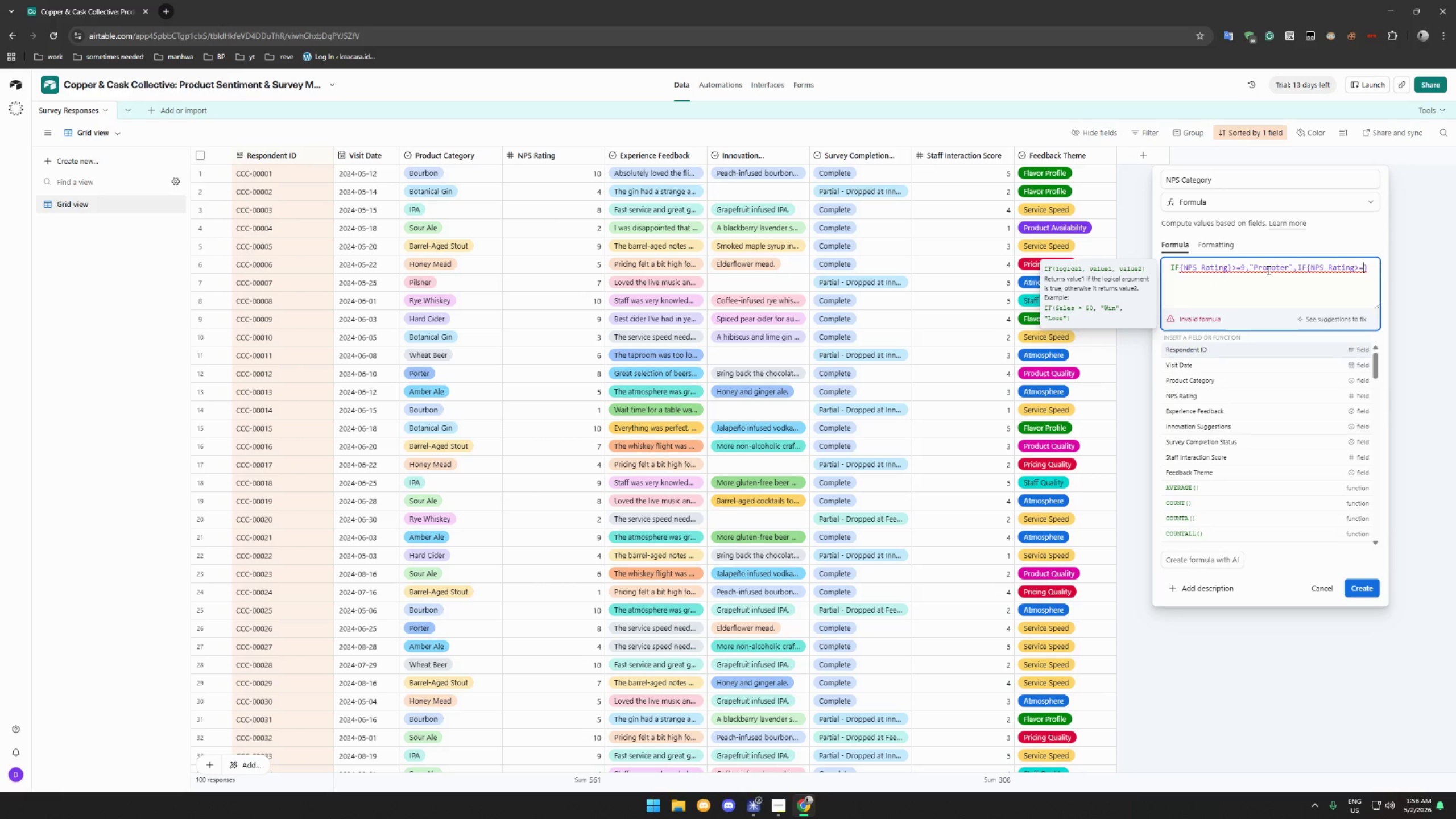 
key(Backspace)
 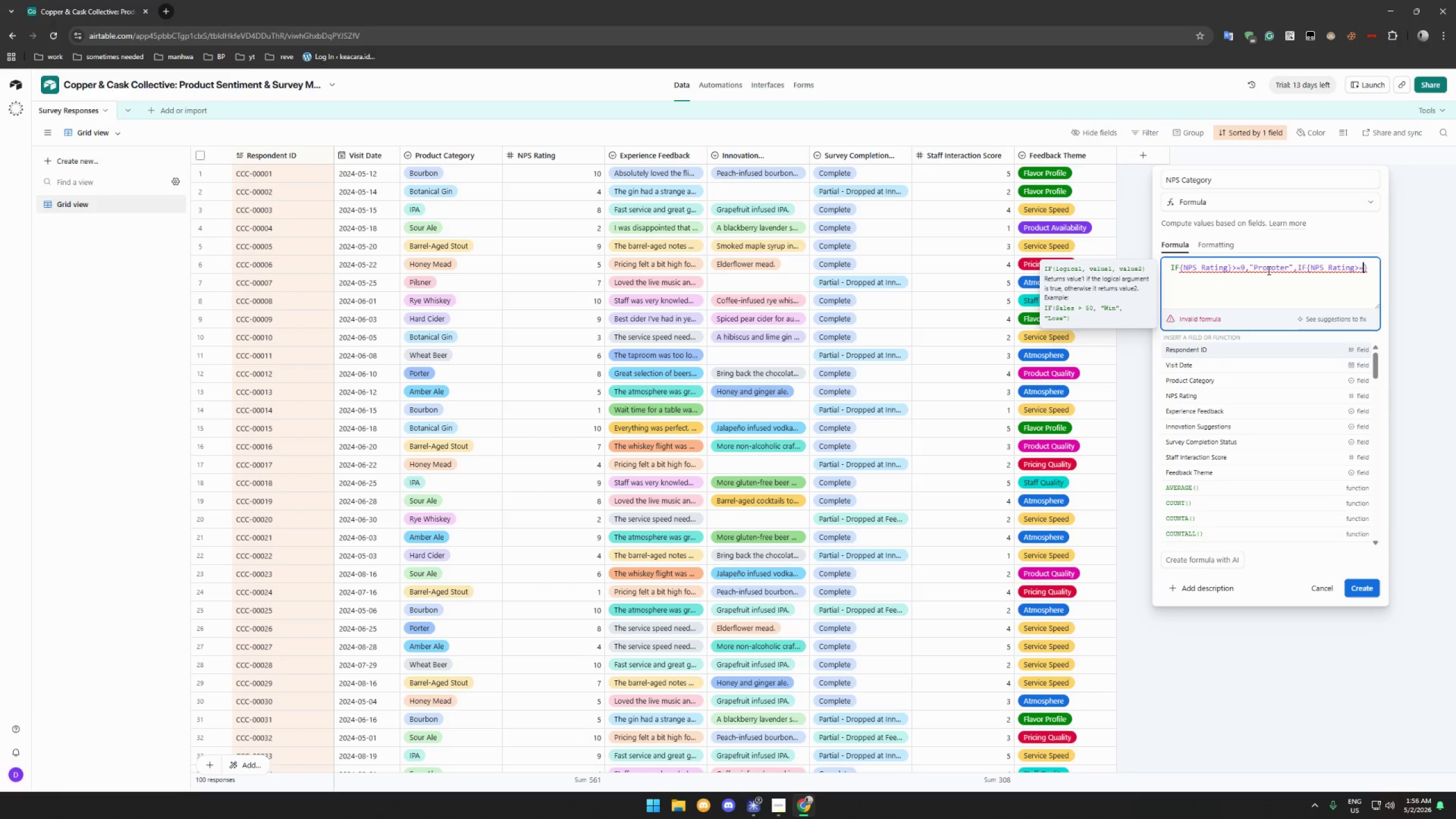 
key(Backspace)
 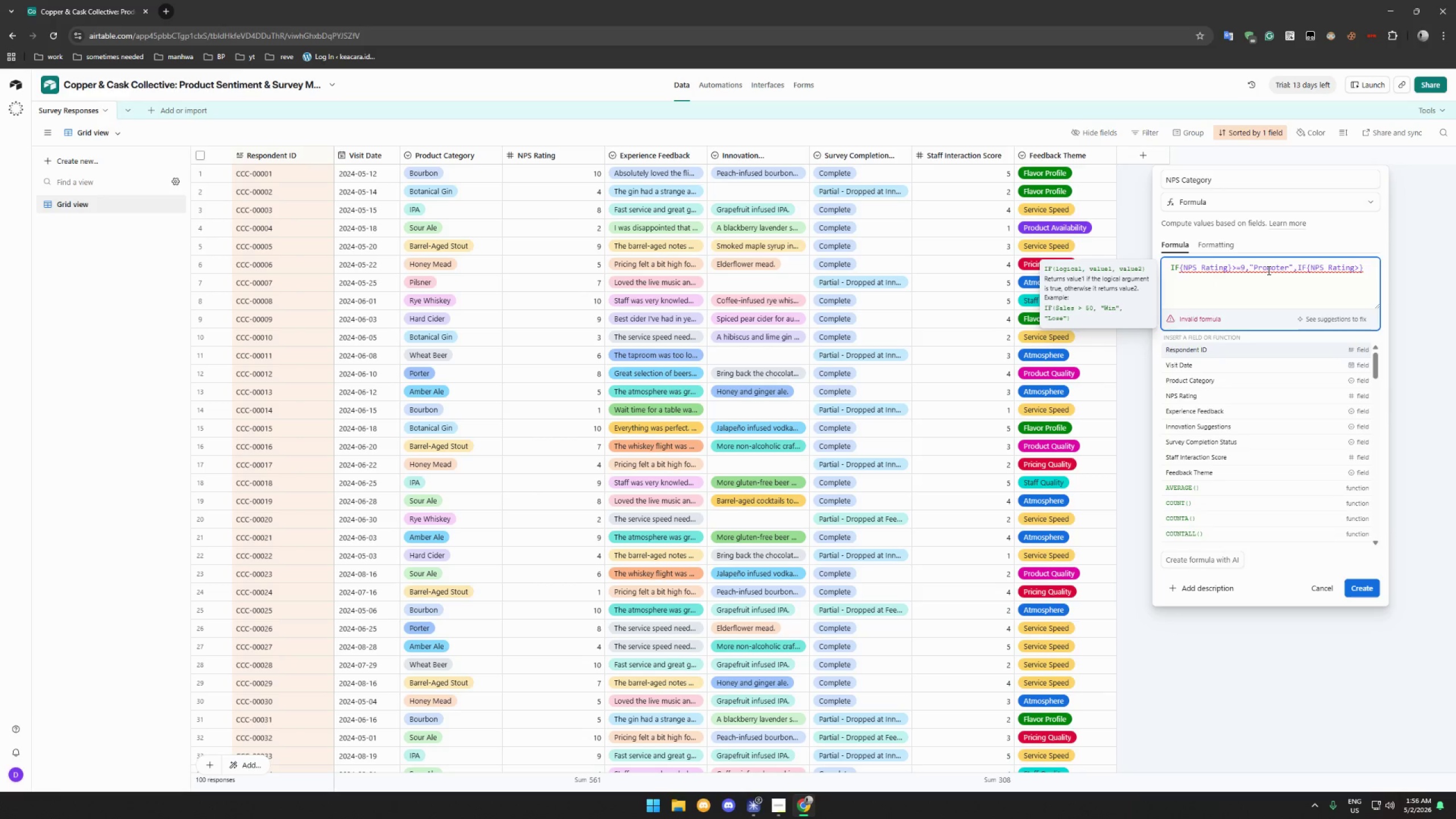 
key(Backspace)
 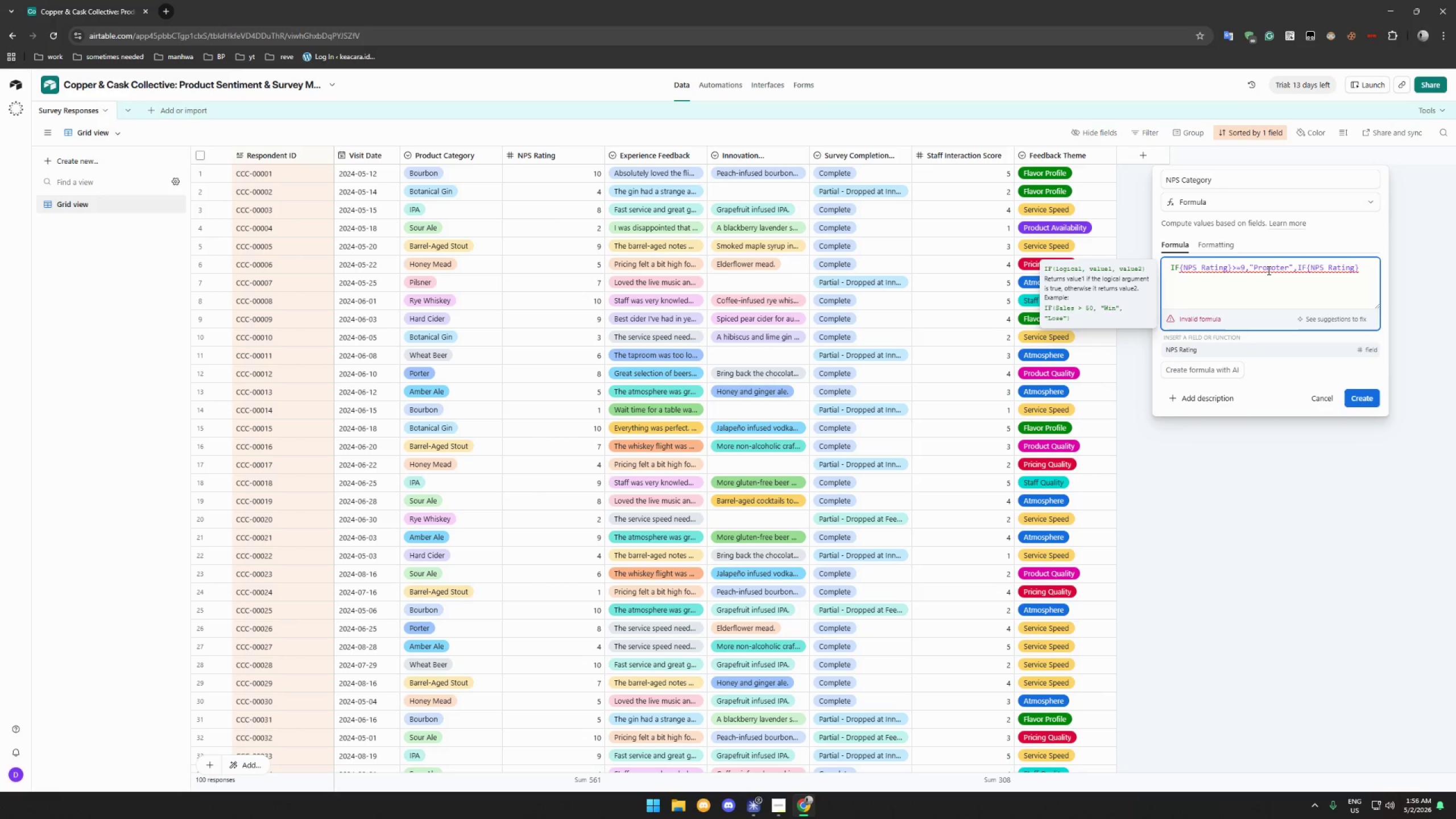 
key(ArrowRight)
 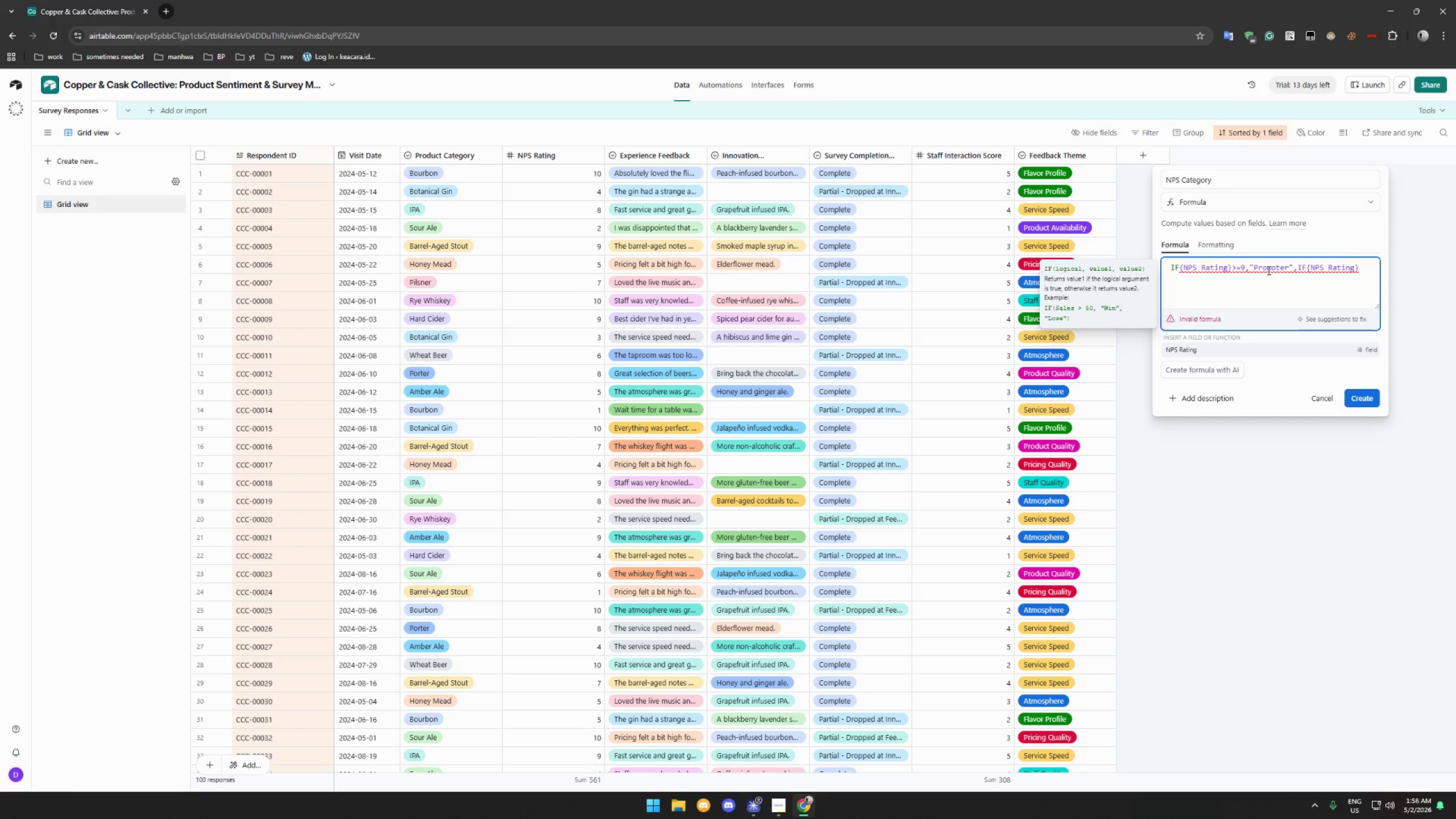 
hold_key(key=ShiftRight, duration=1.5)
 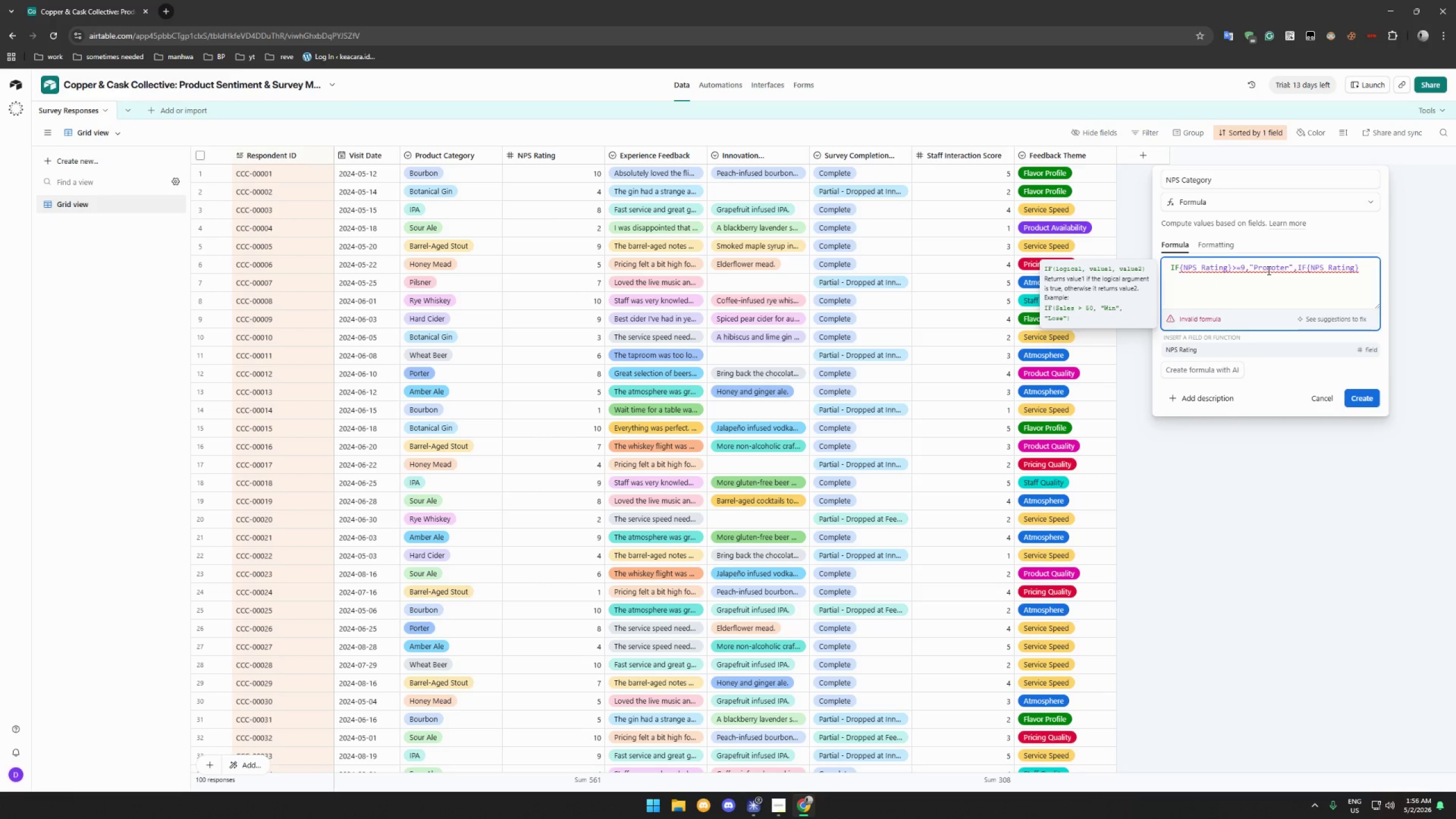 
type(>=7,"Passive)
 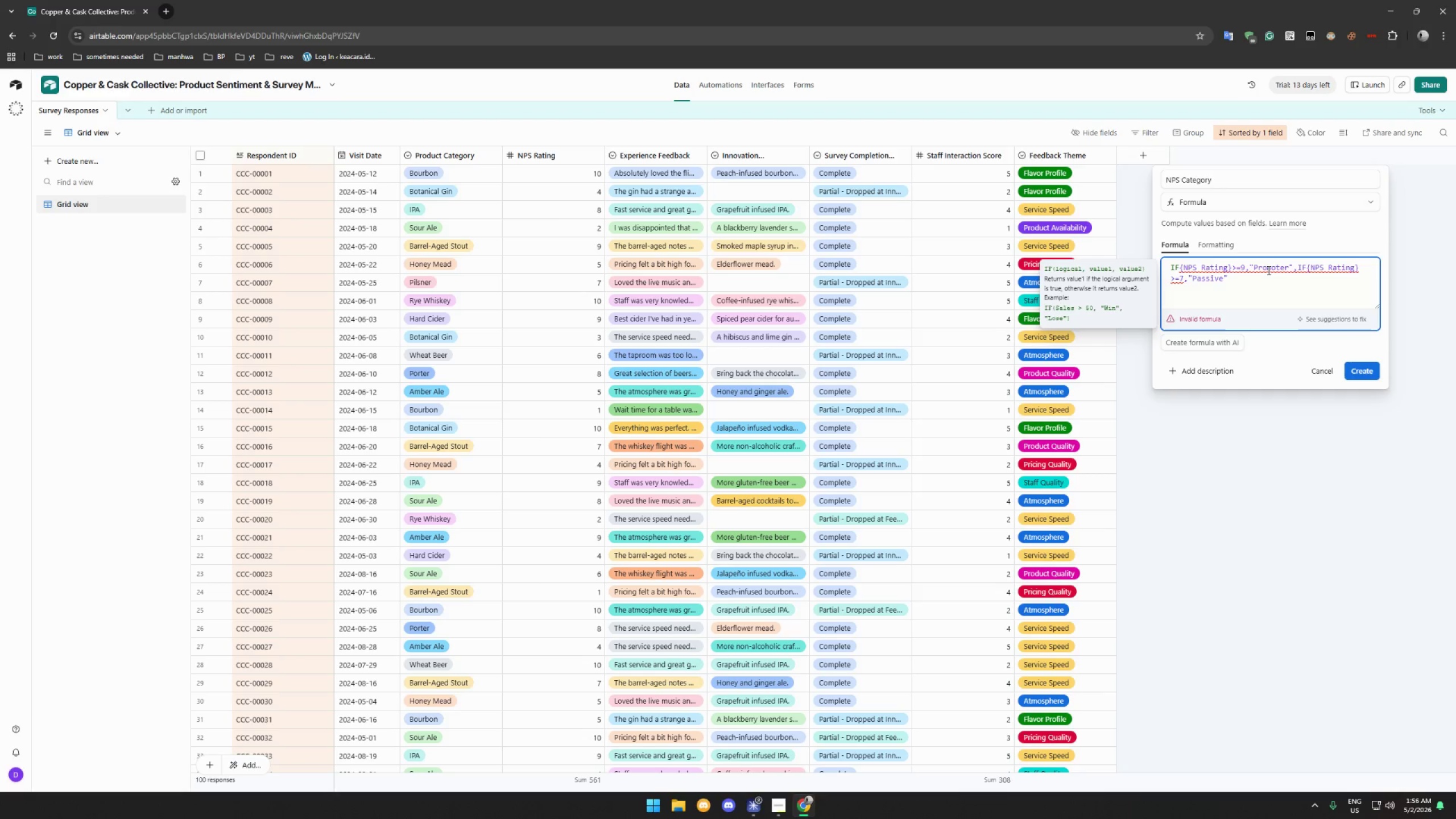 
key(ArrowRight)
 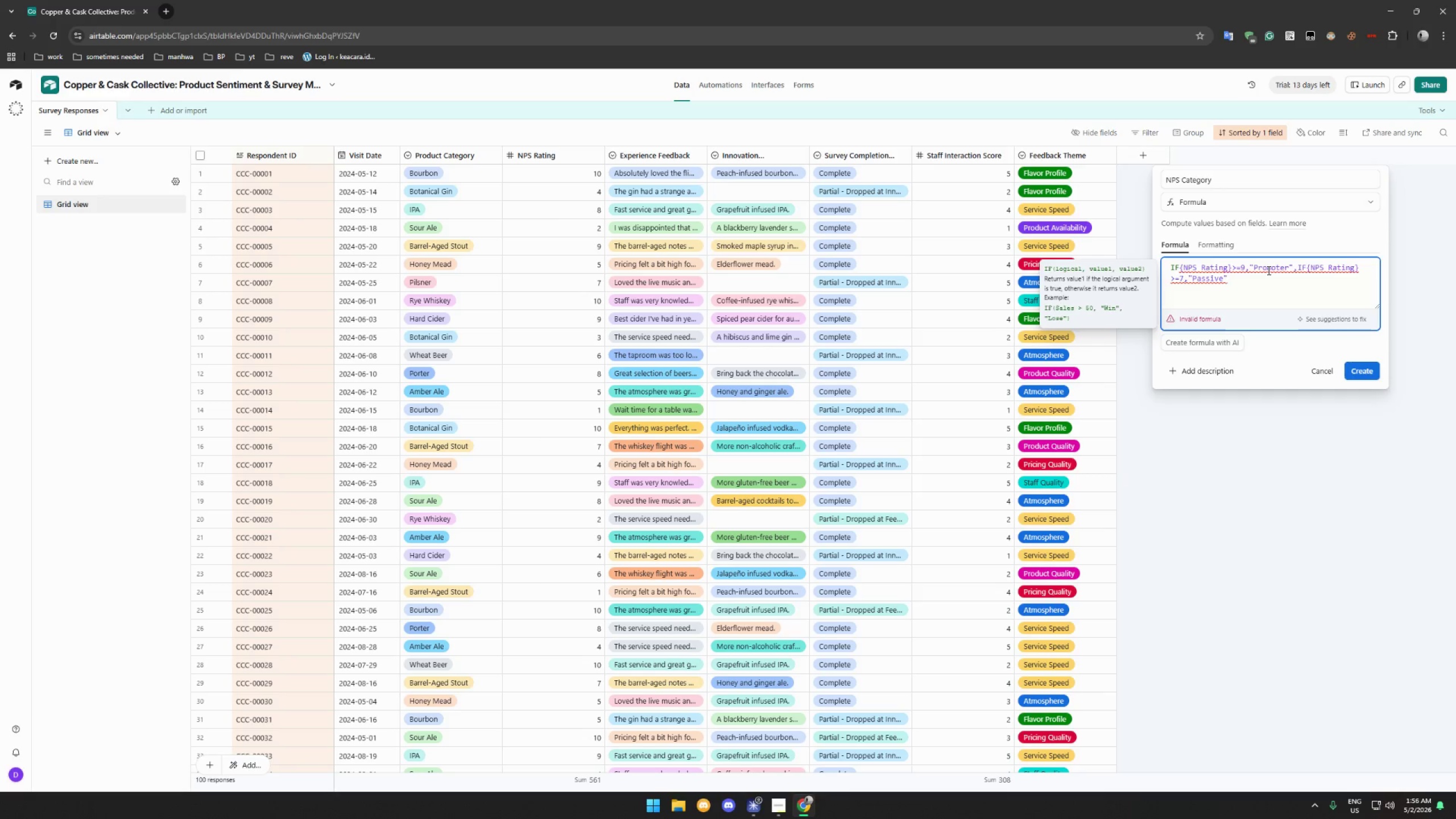 
type(,"Detractor)
 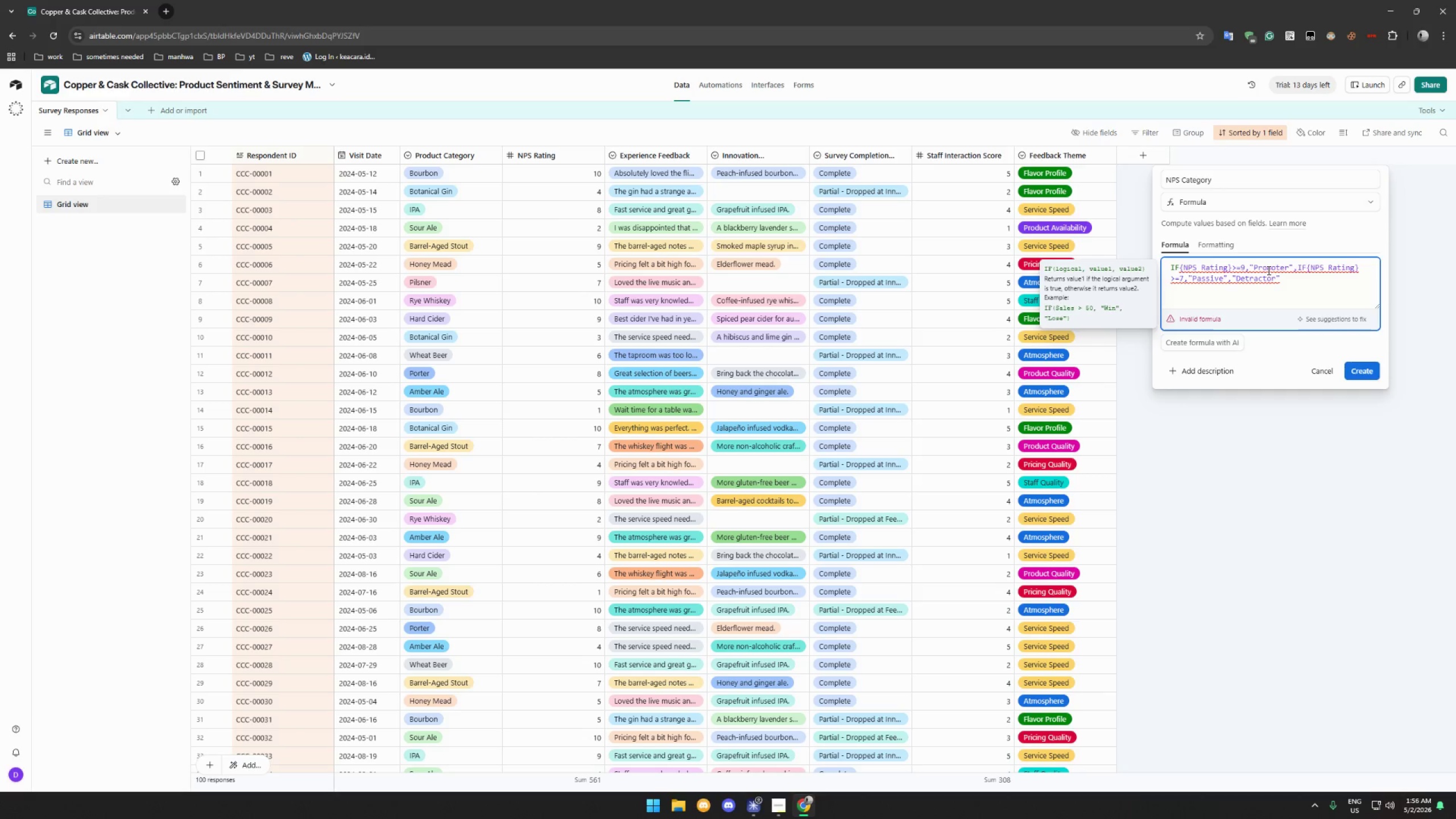 
key(ArrowRight)
 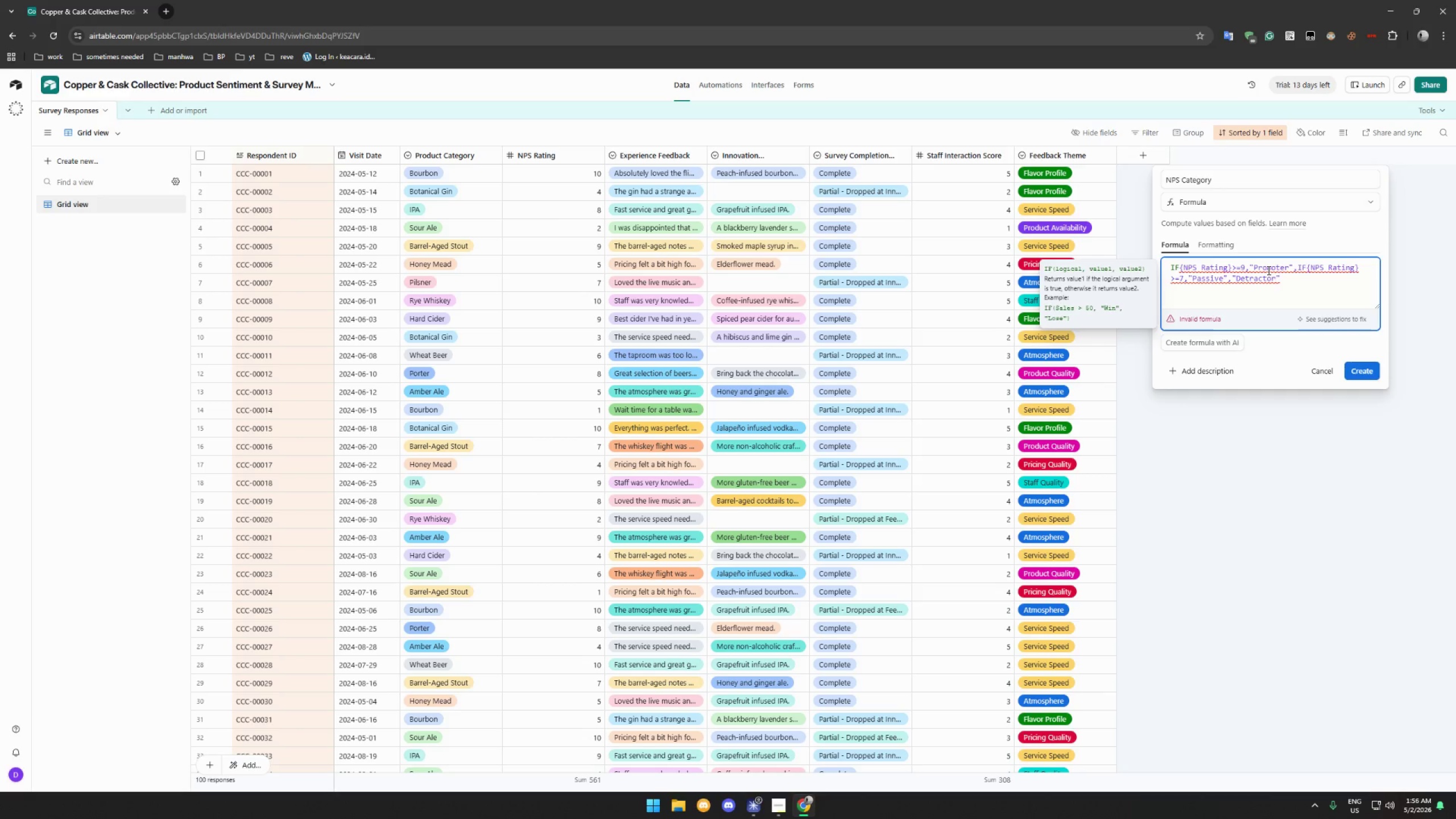 
type()))
 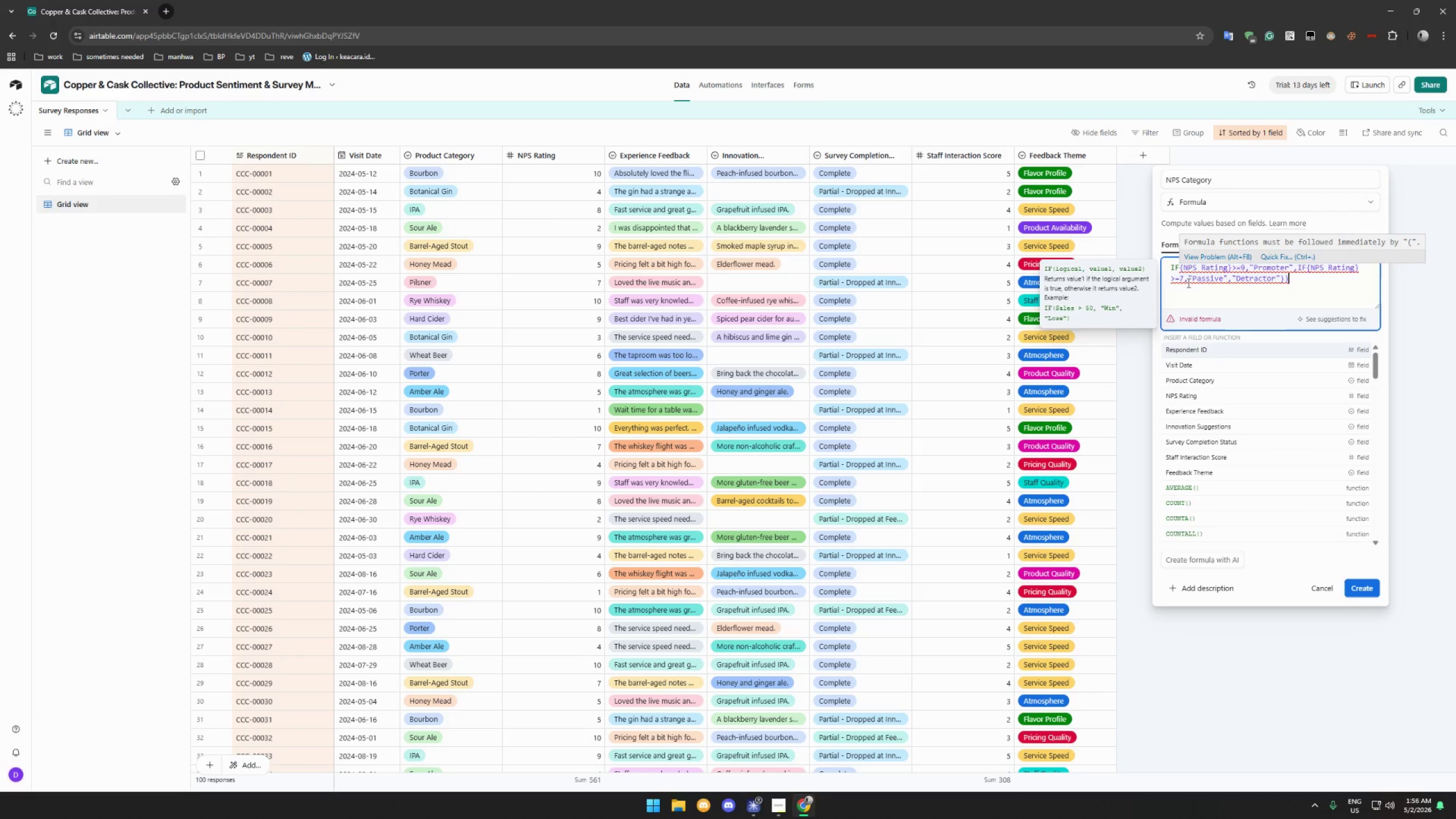 
wait(15.09)
 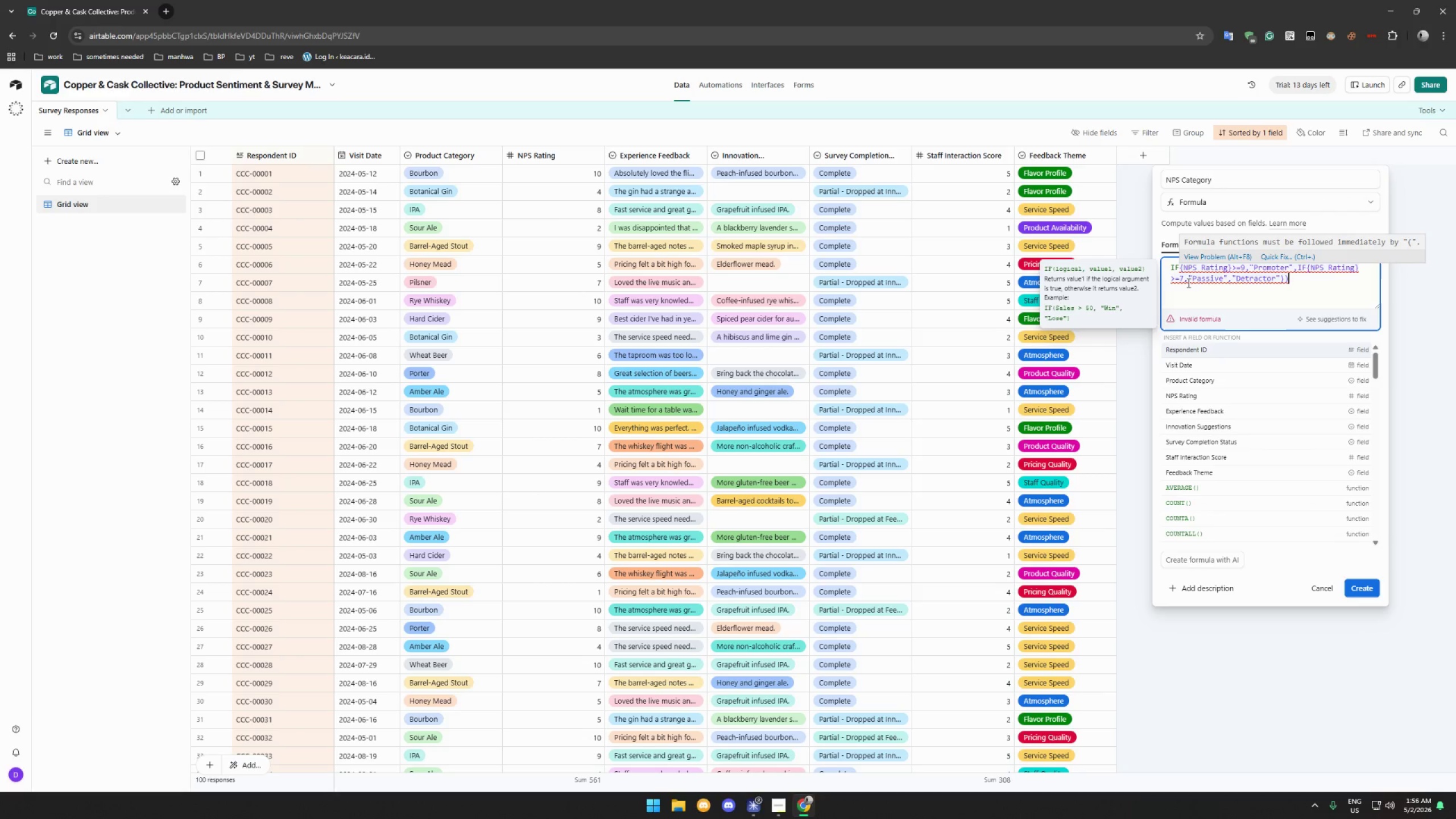 
left_click([1180, 271])
 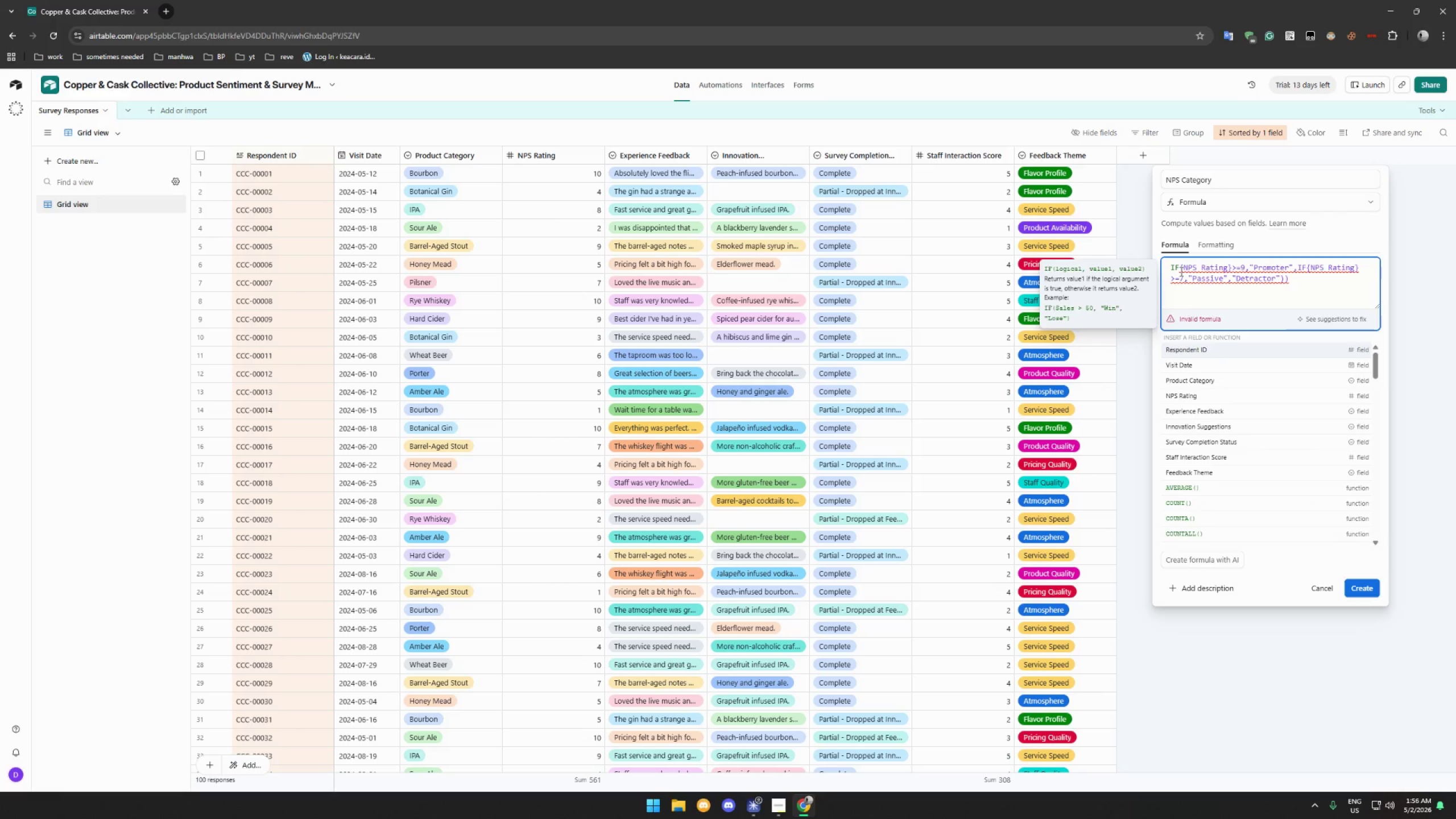 
key(Shift+9)
 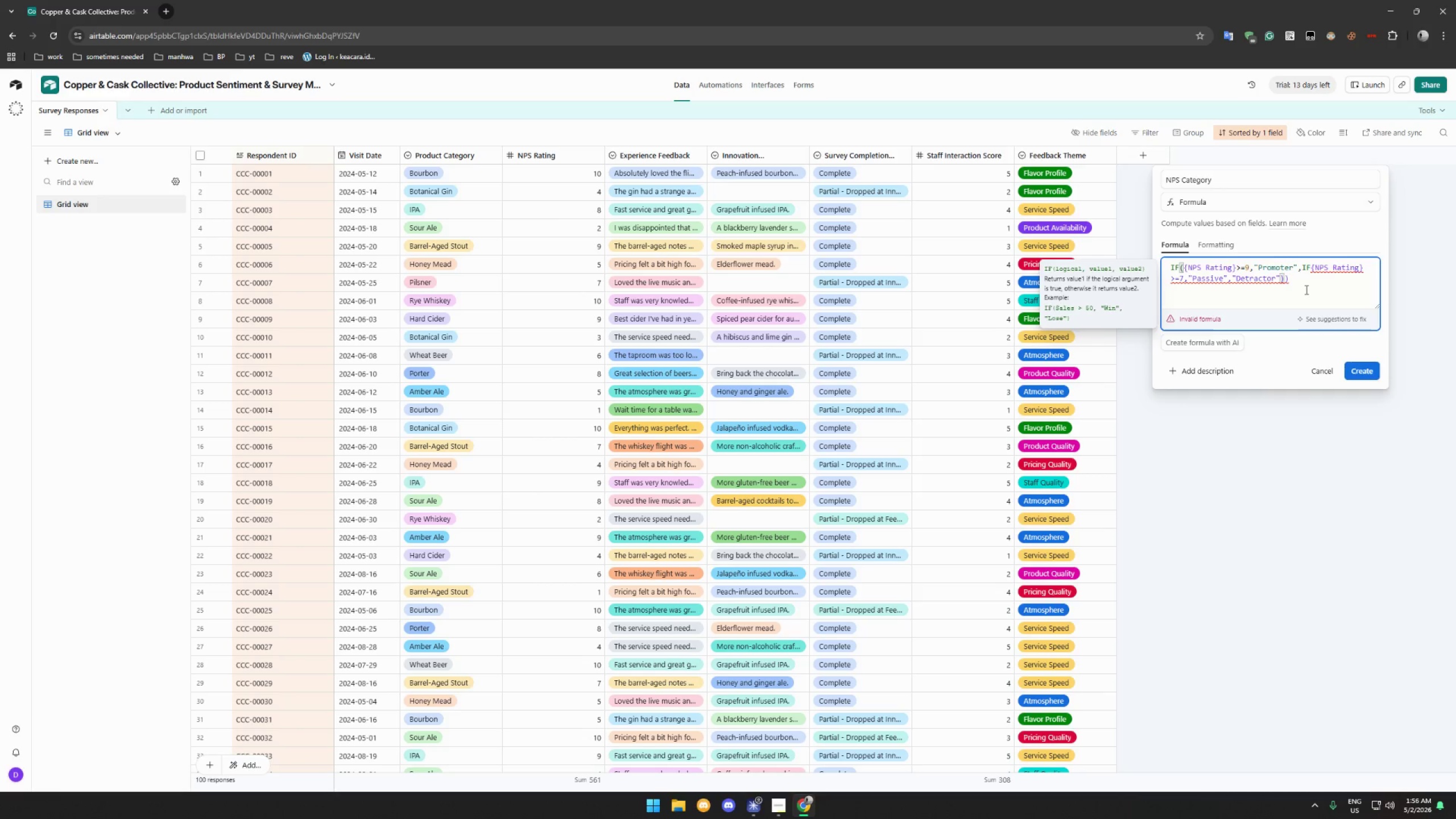 
left_click([1311, 263])
 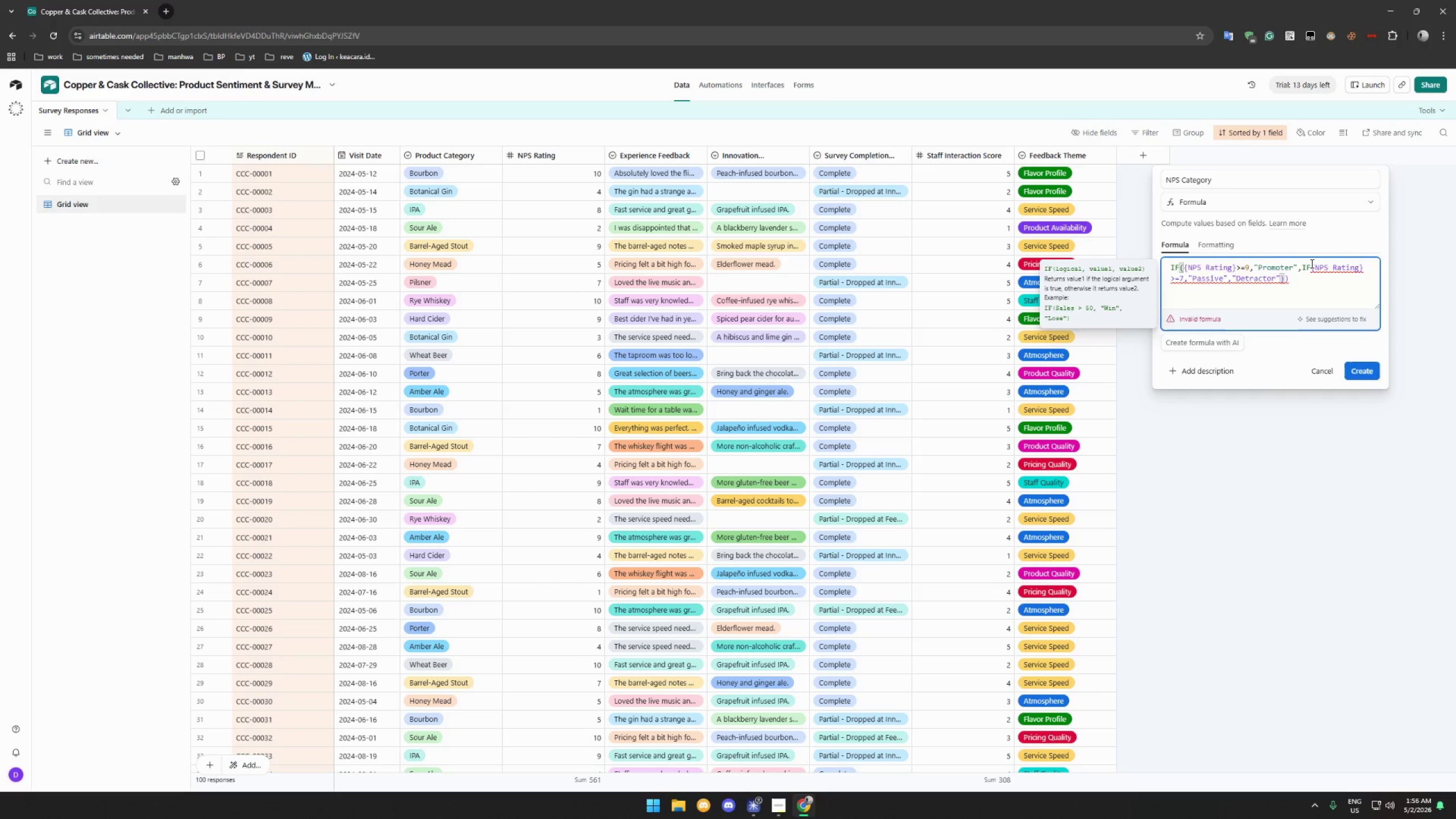 
key(Shift+9)
 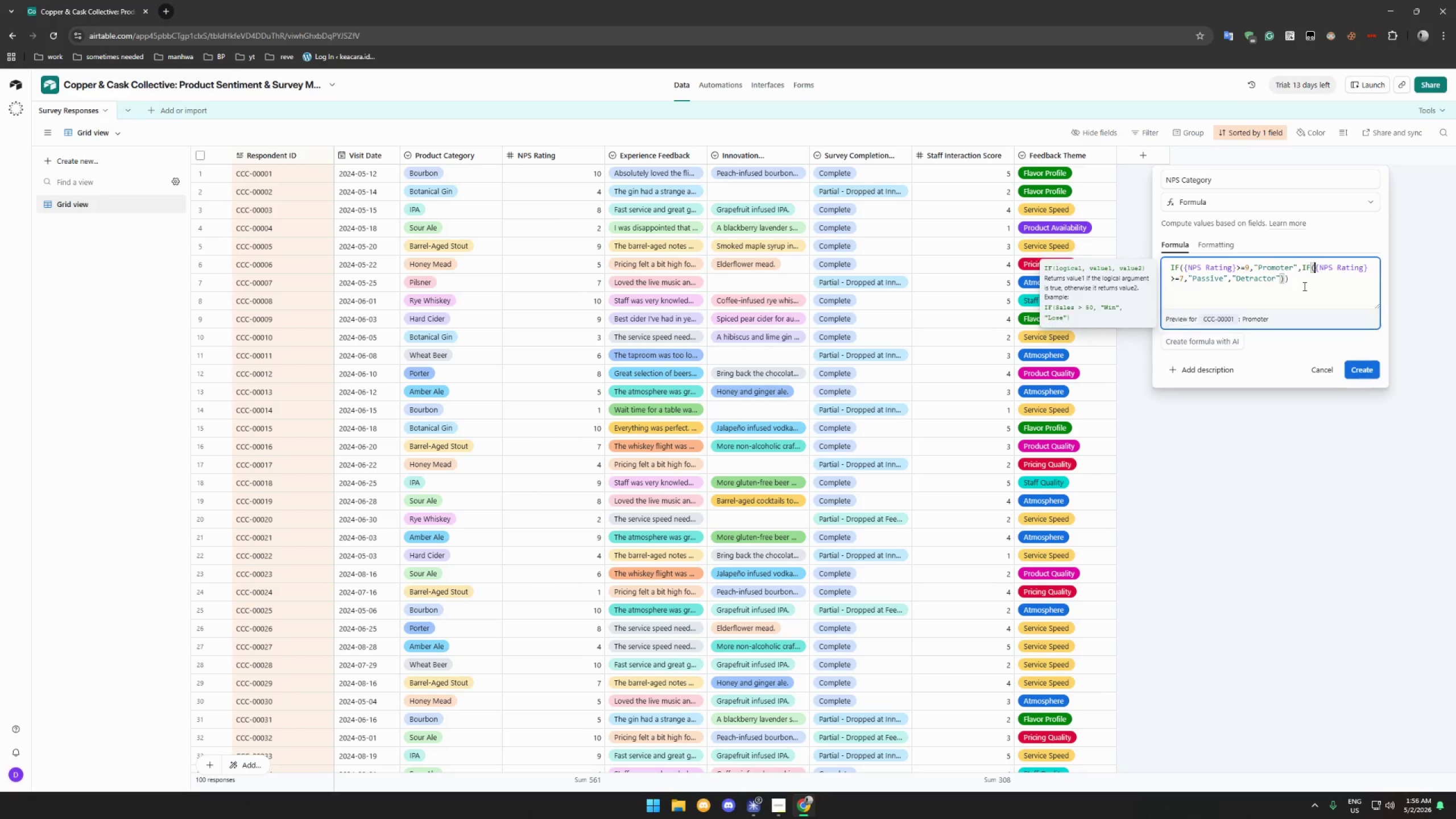 
left_click([1305, 285])
 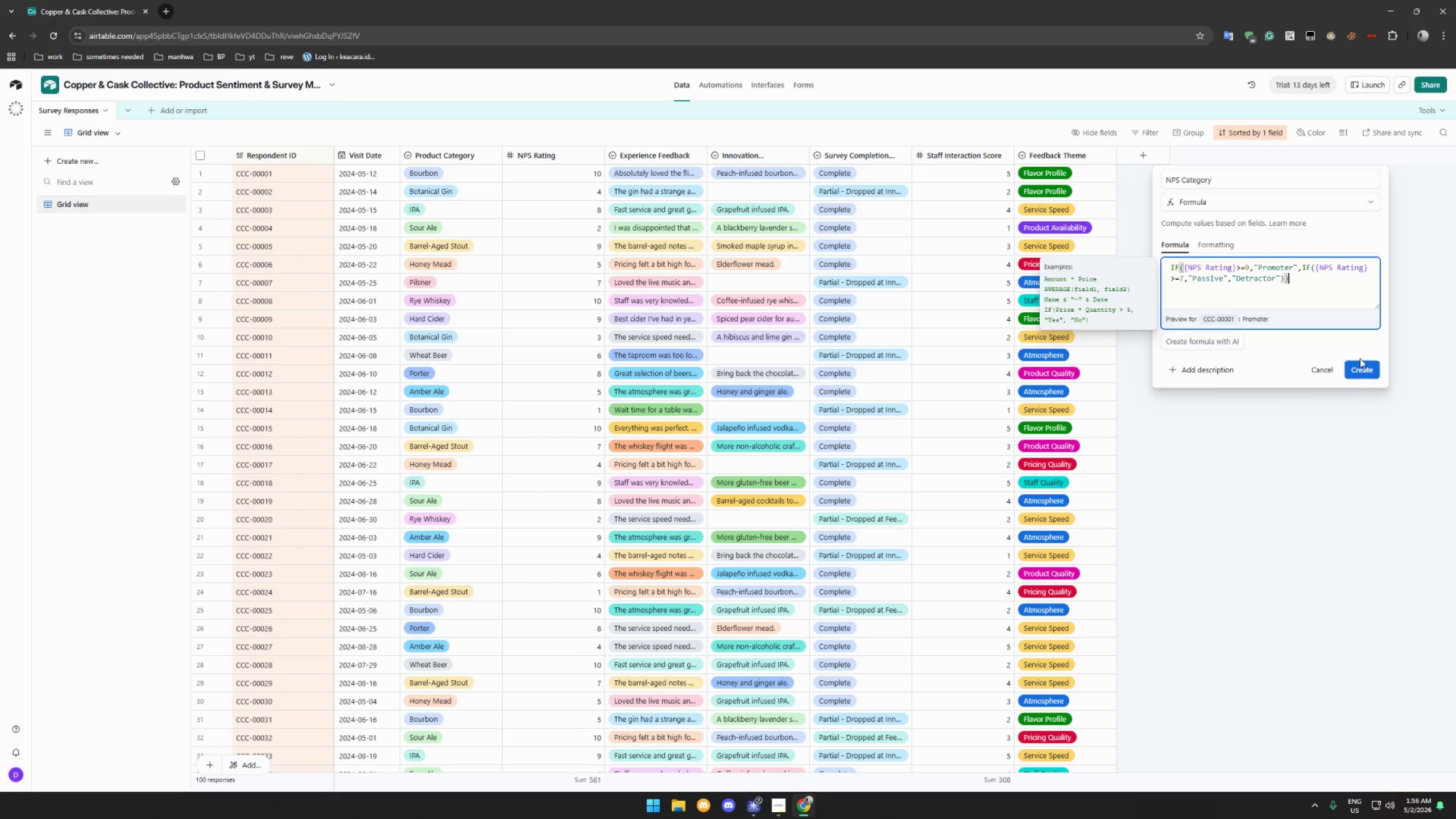 
left_click([1363, 367])
 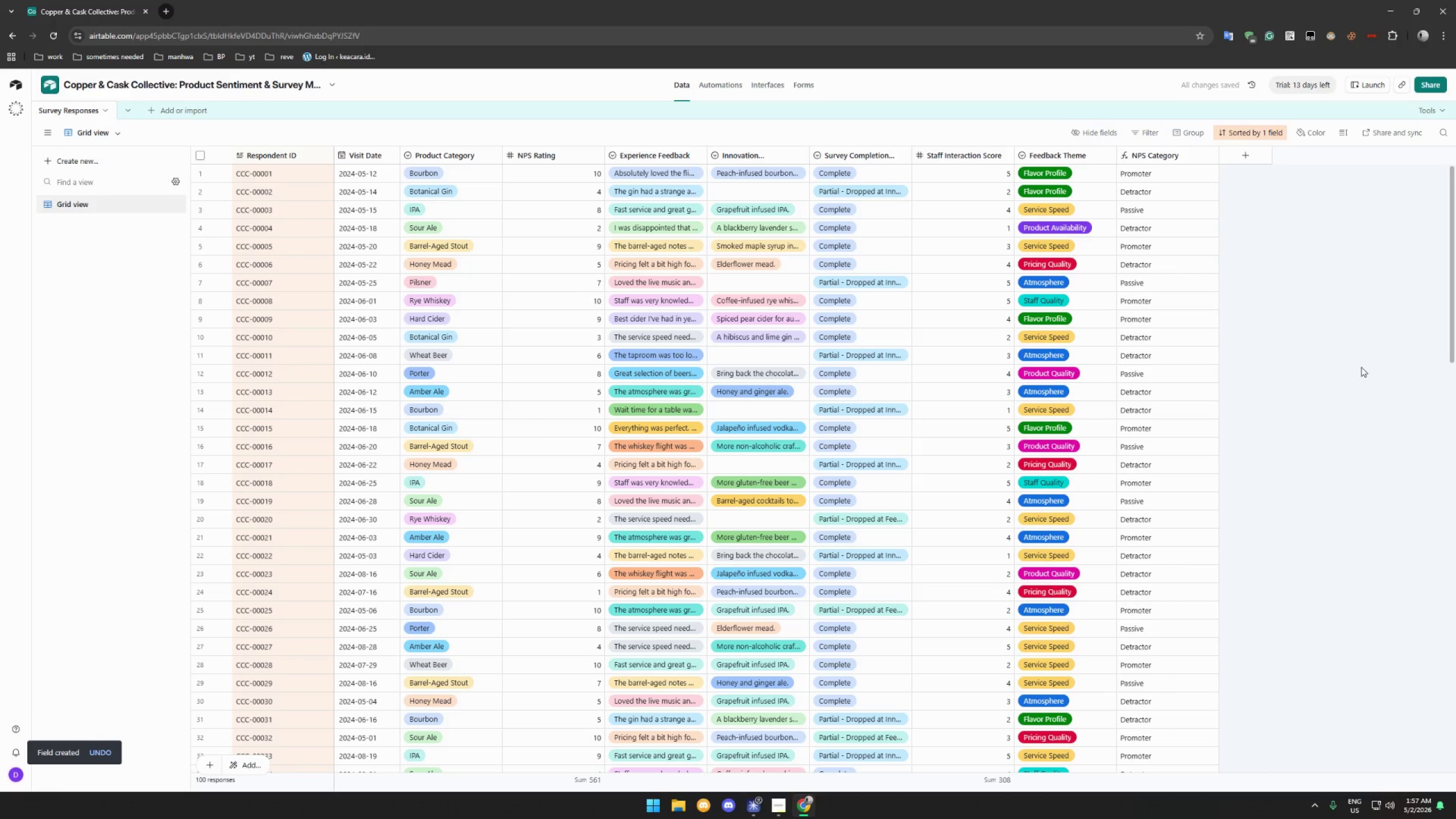 
wait(5.94)
 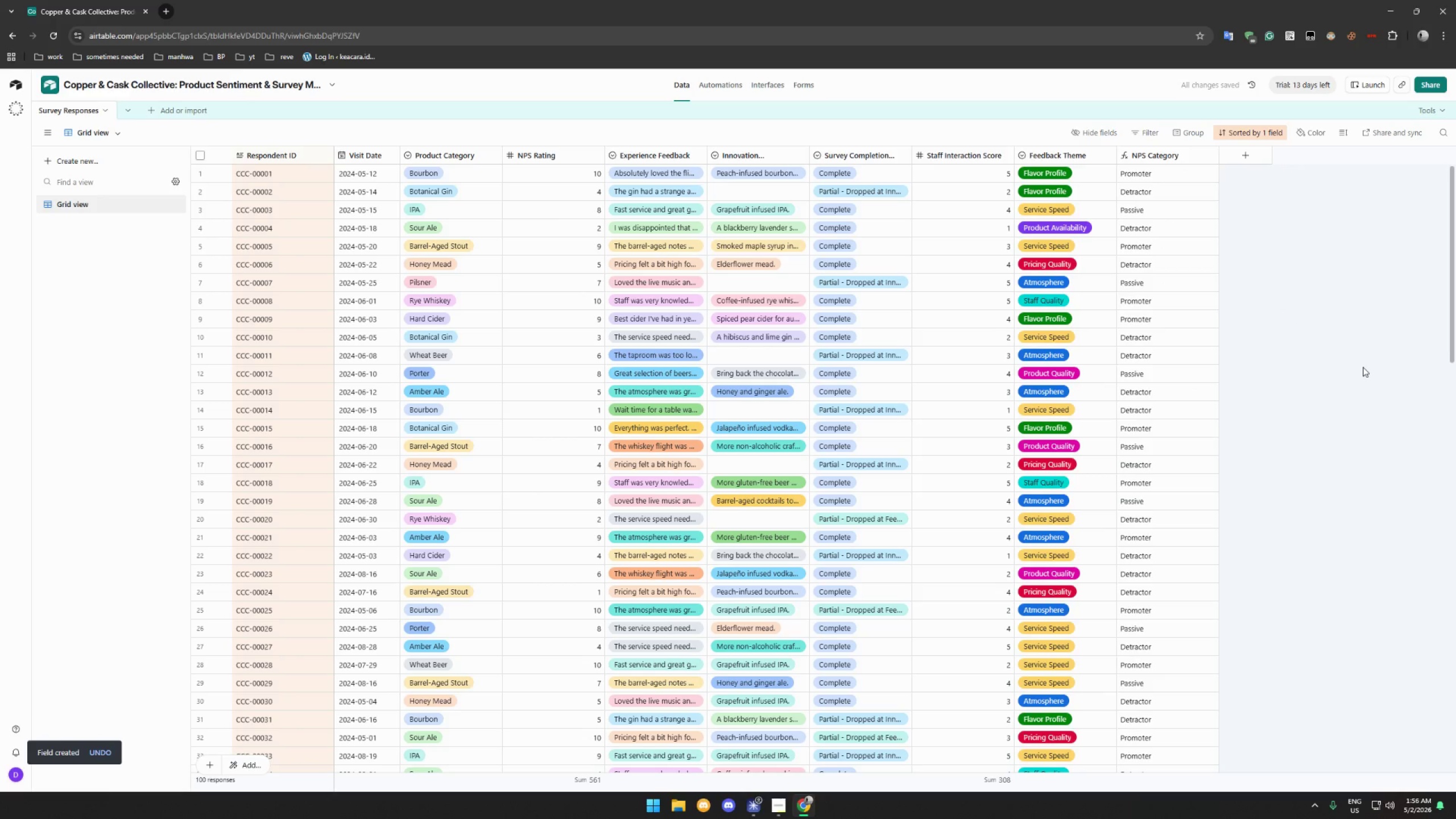 
scroll: coordinate [1162, 358], scroll_direction: up, amount: 7.0
 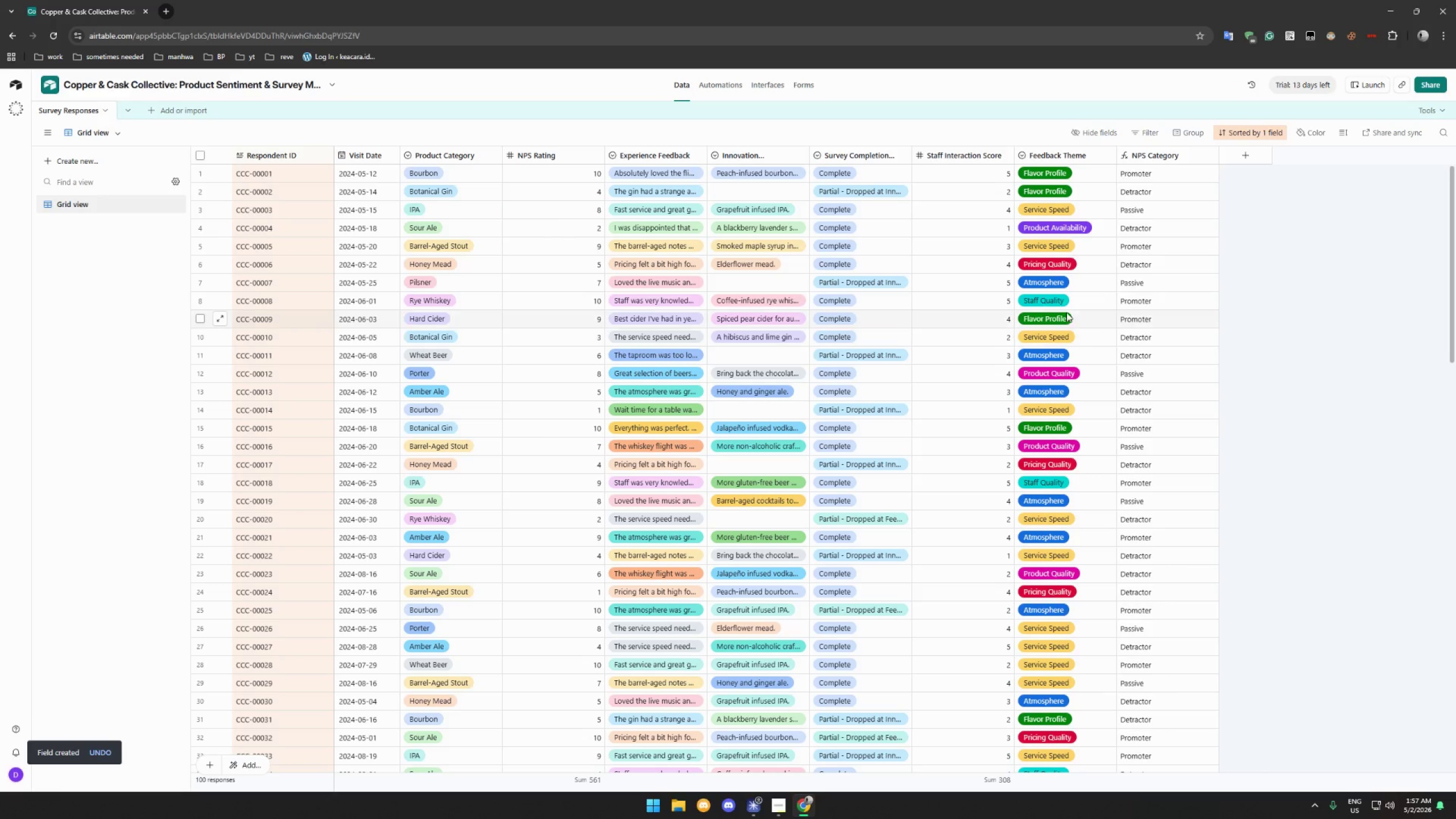 
mouse_move([1020, 291])
 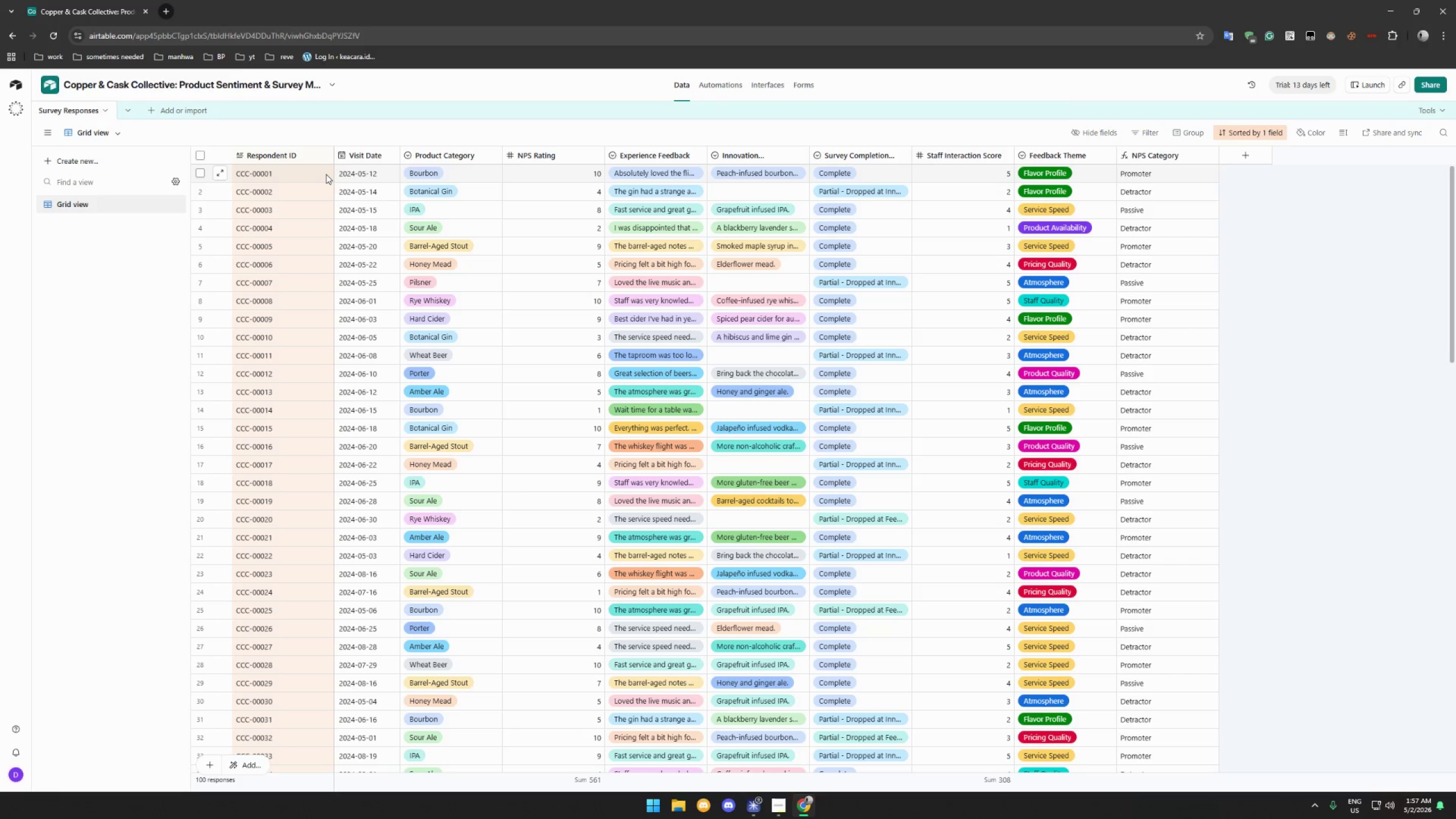 
wait(20.21)
 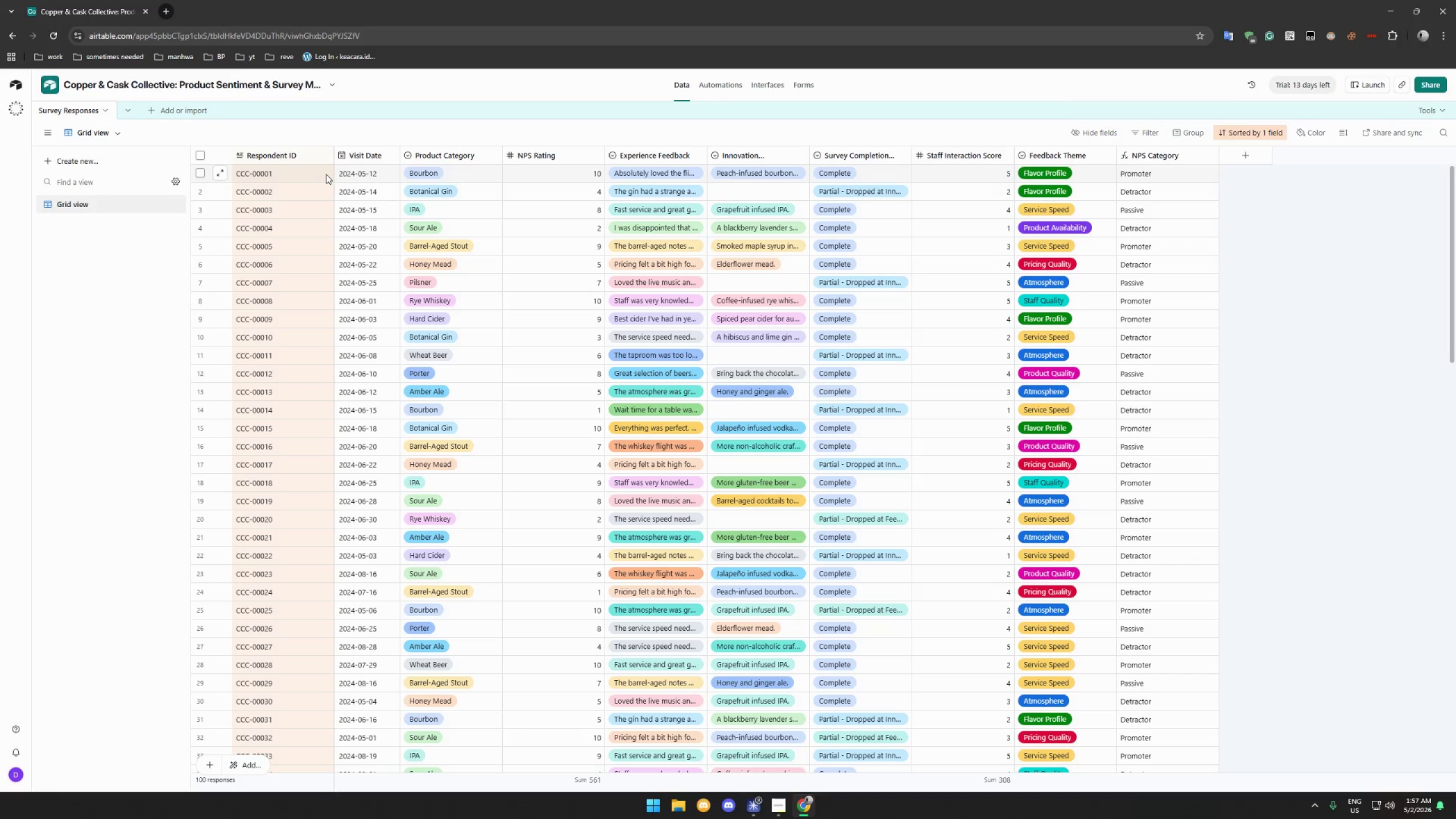 
scroll: coordinate [596, 232], scroll_direction: up, amount: 3.0
 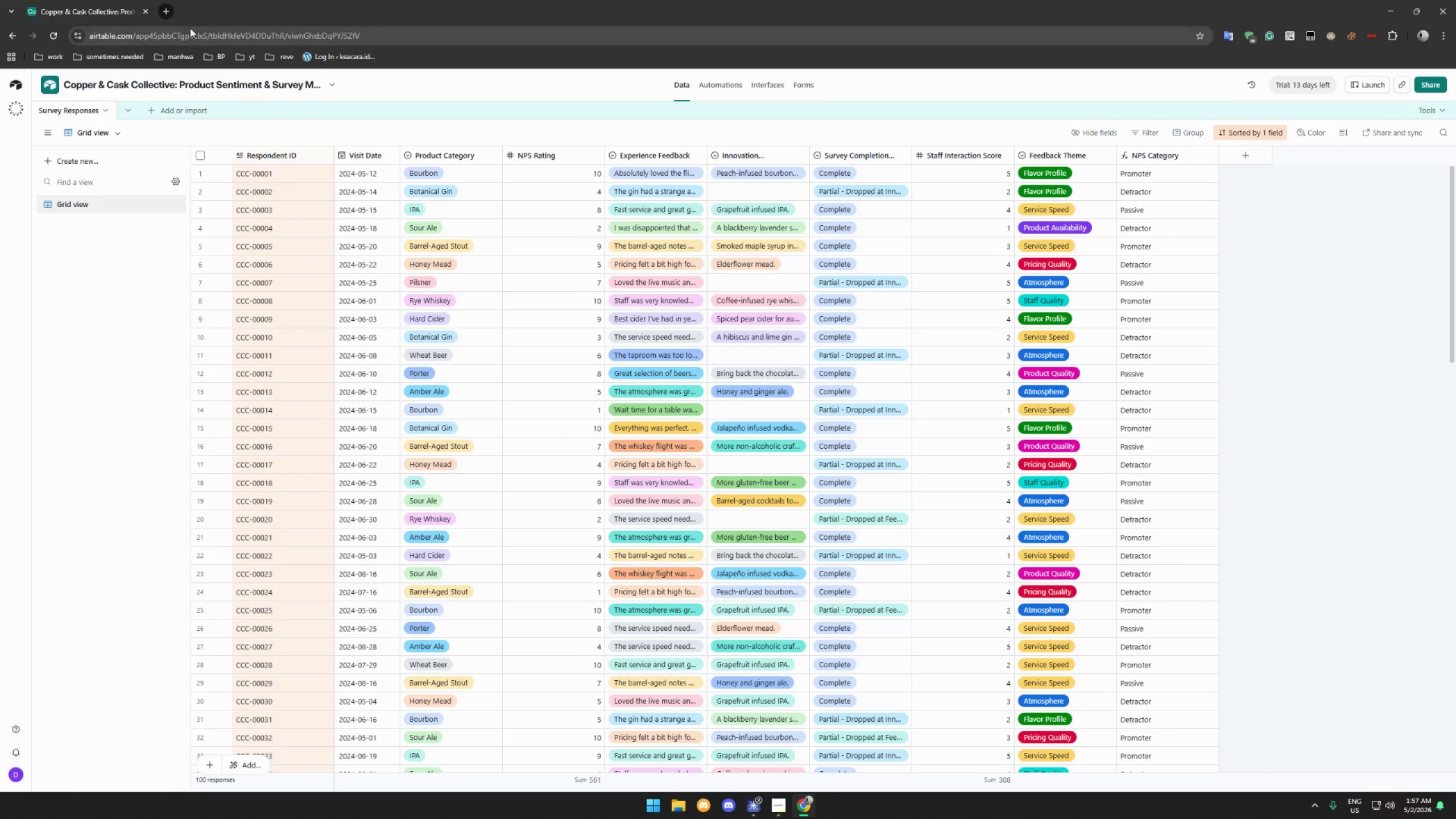 
left_click([169, 12])
 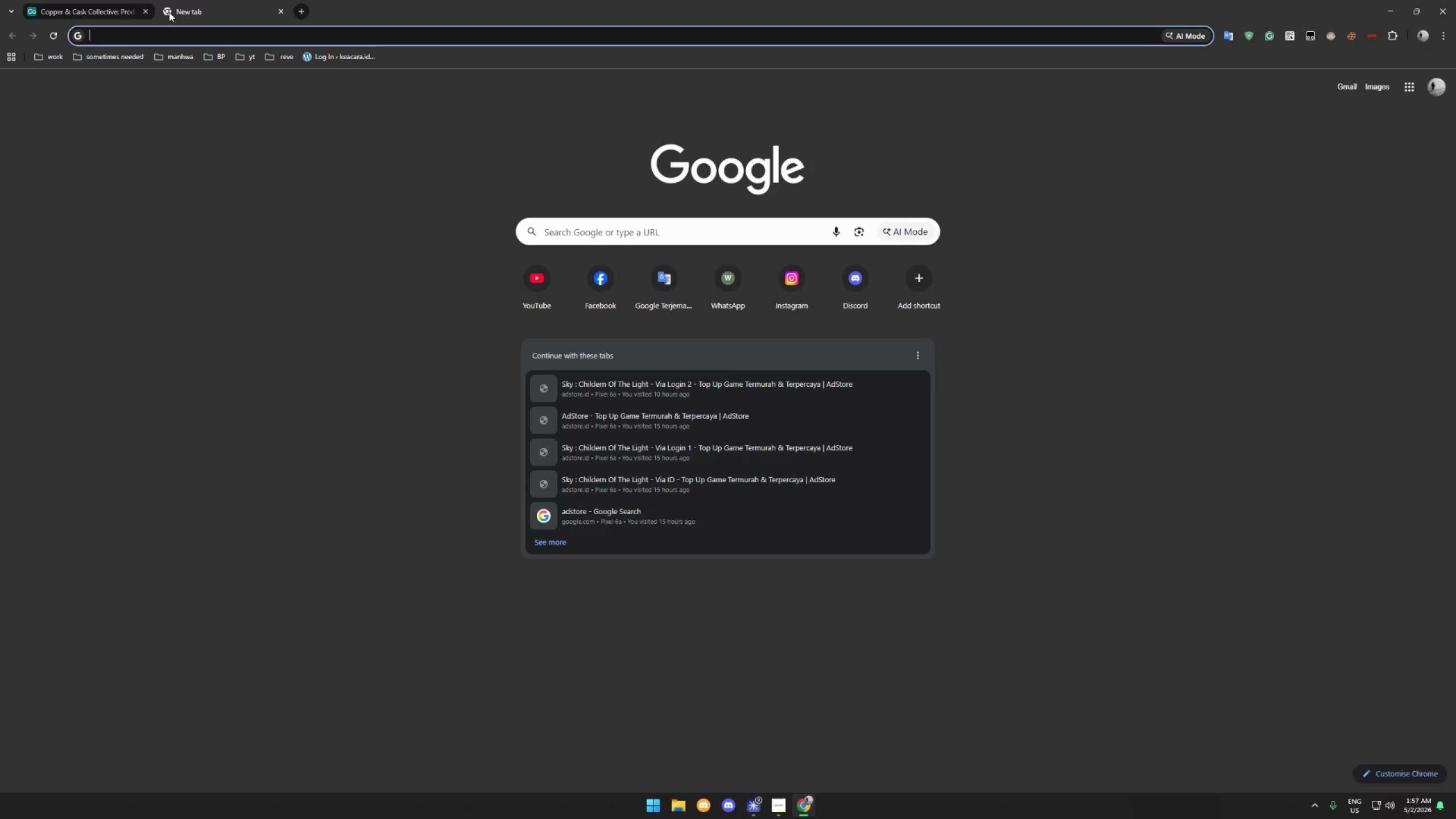 
type(ccara )
key(Backspace)
key(Backspace)
key(Backspace)
key(Backspace)
key(Backspace)
type(ara membuat center di )
key(Backspace)
key(Backspace)
key(Backspace)
key(Backspace)
type(text di kolom airtable)
 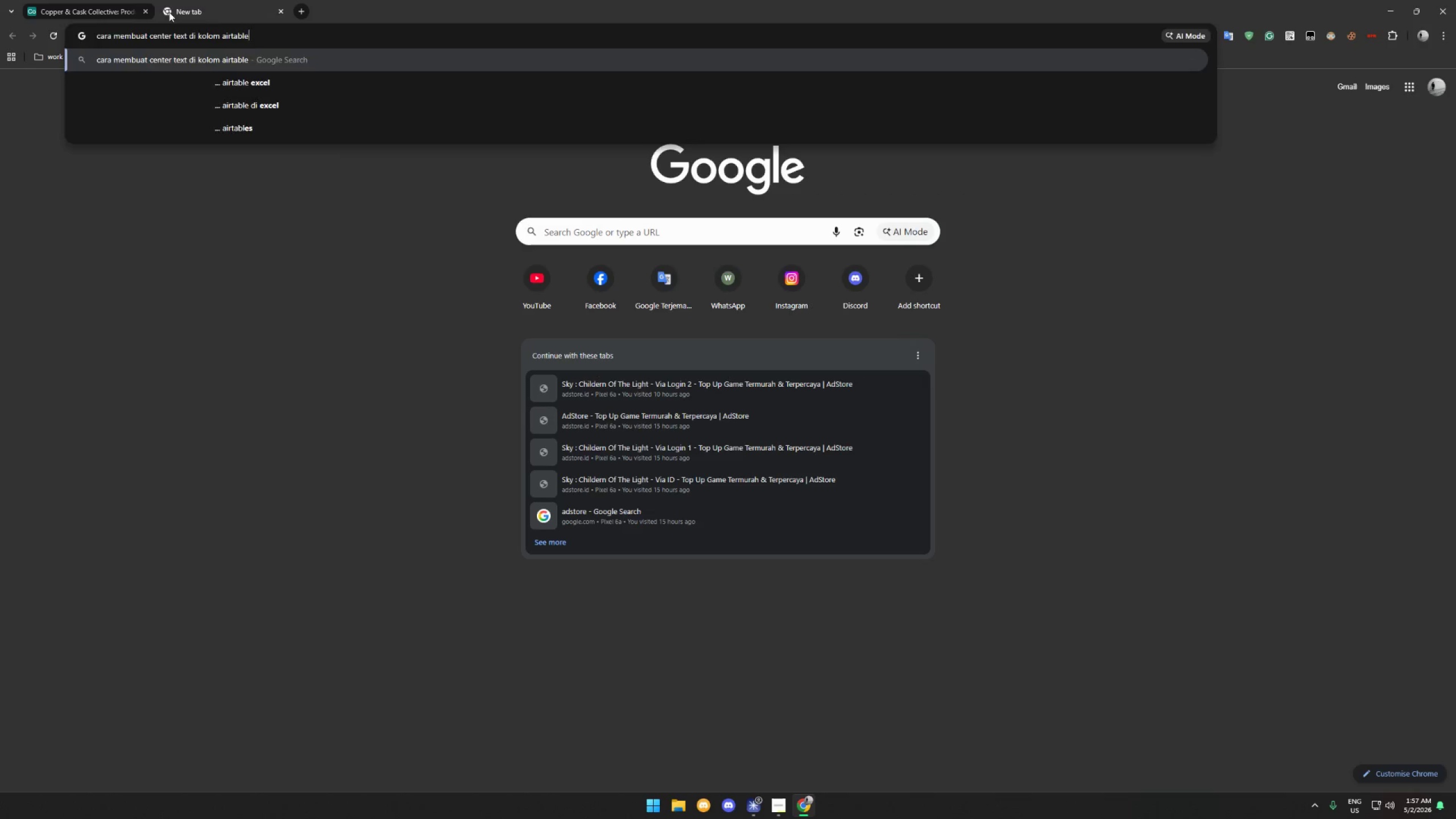 
key(Enter)
 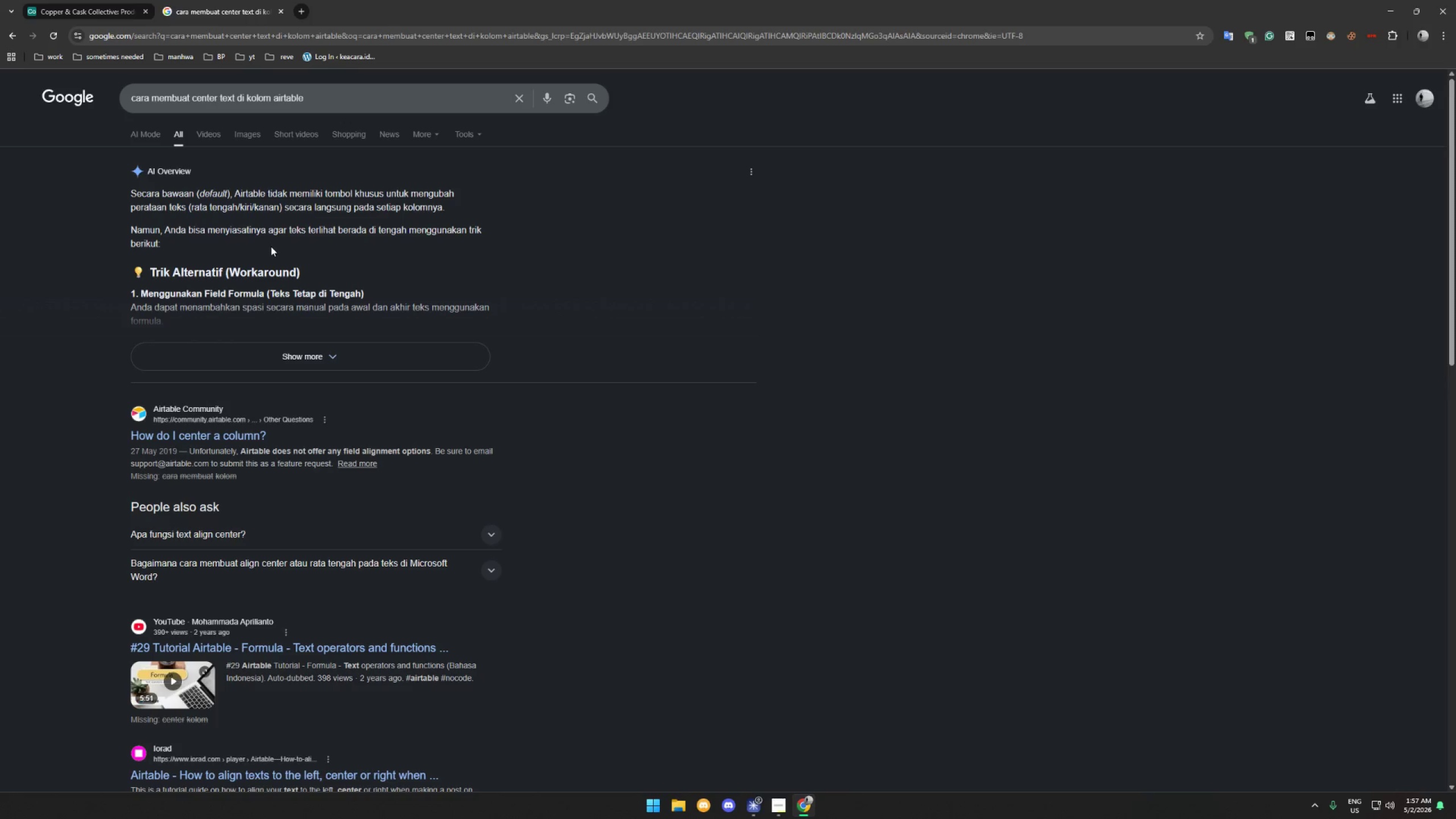 
wait(14.91)
 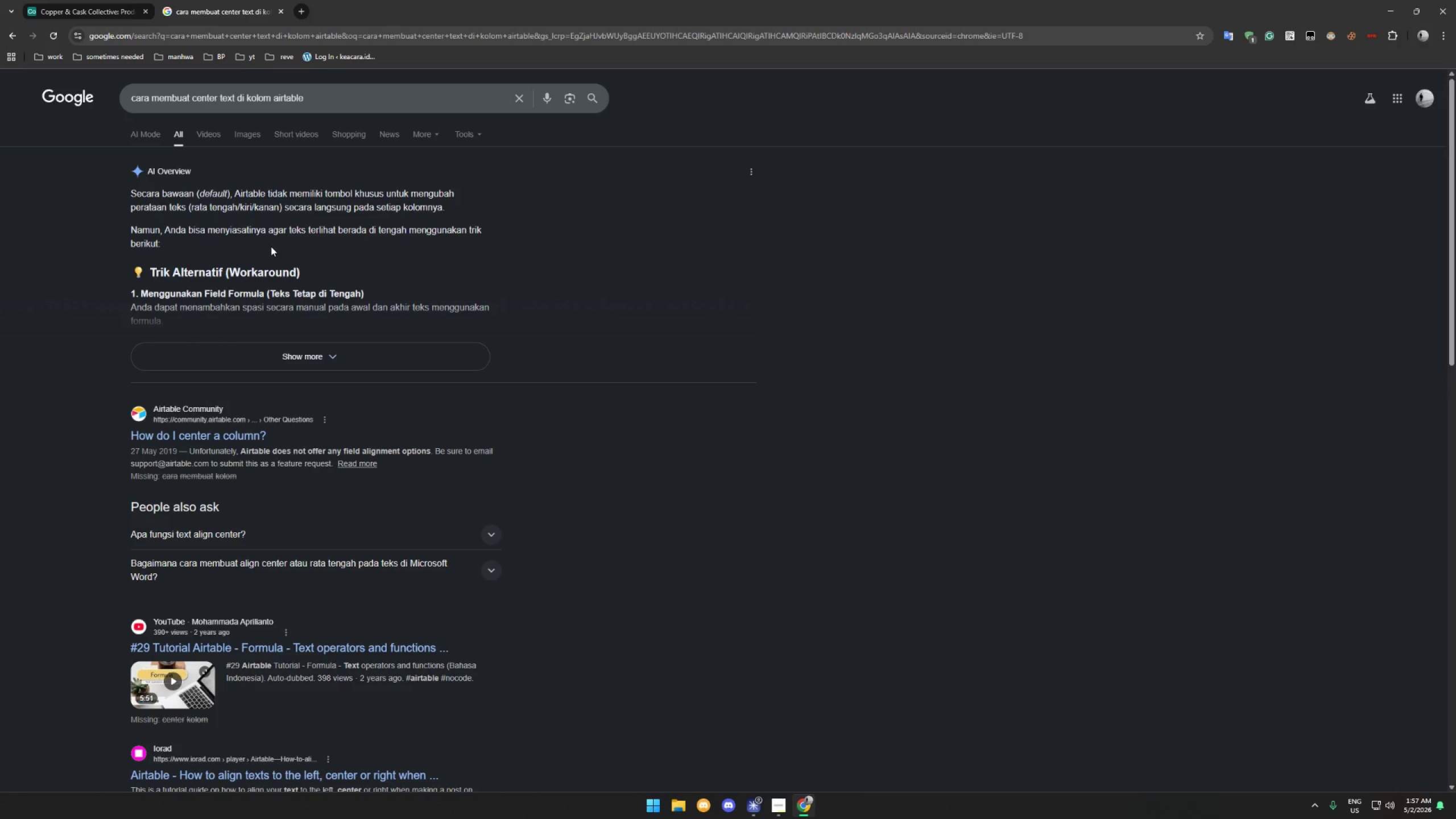 
left_click([316, 353])
 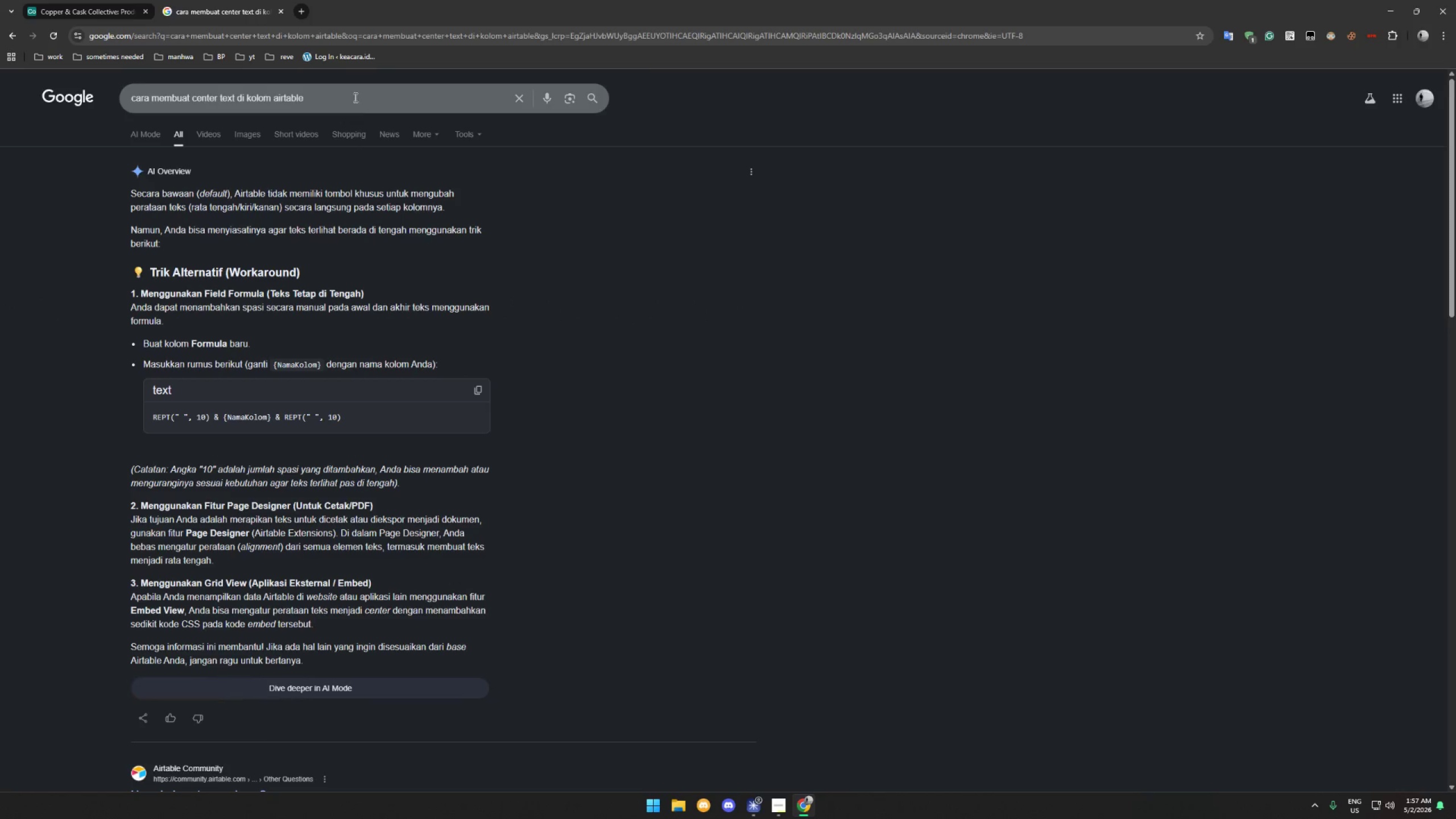 
wait(6.78)
 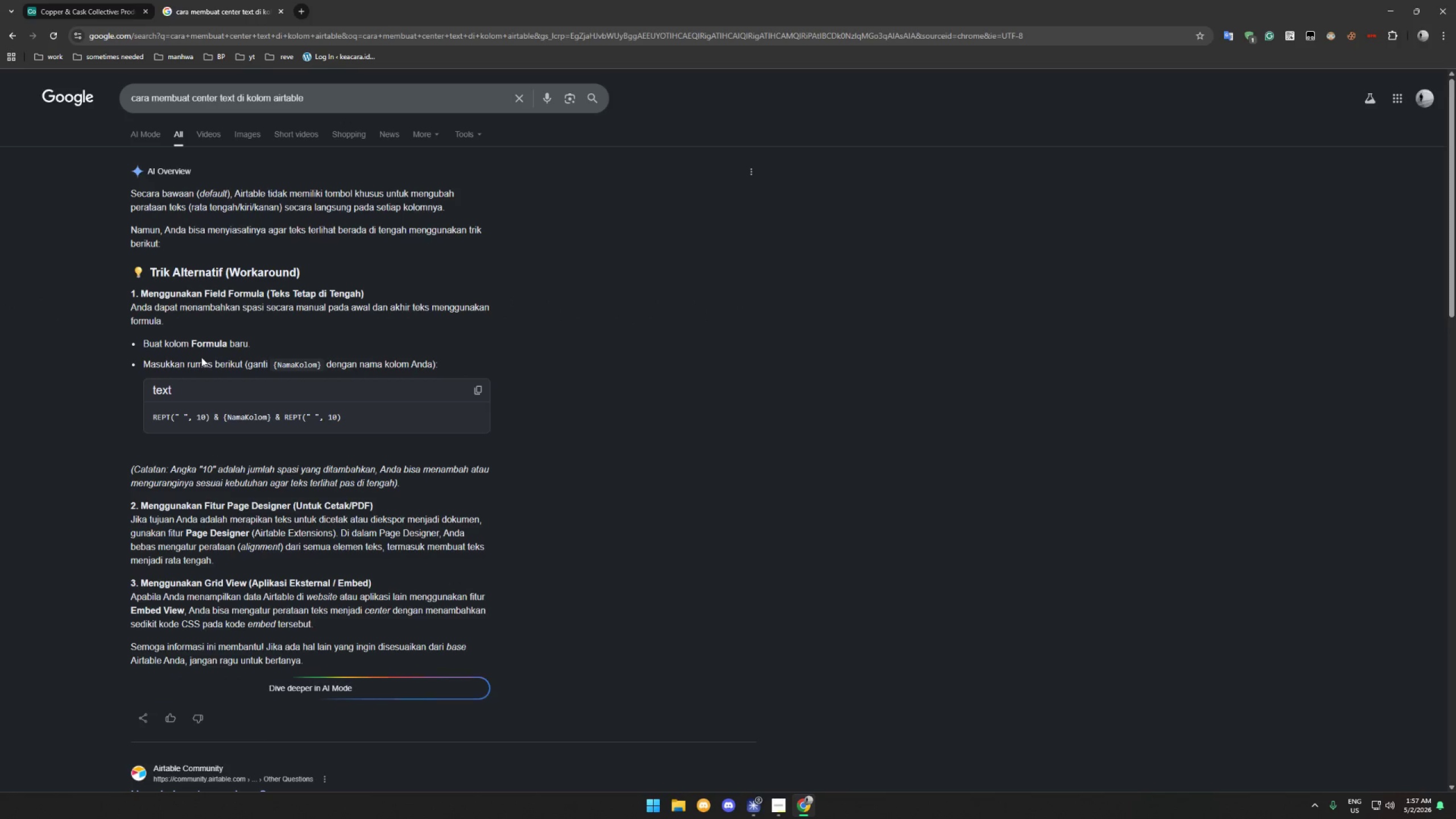 
left_click([279, 11])
 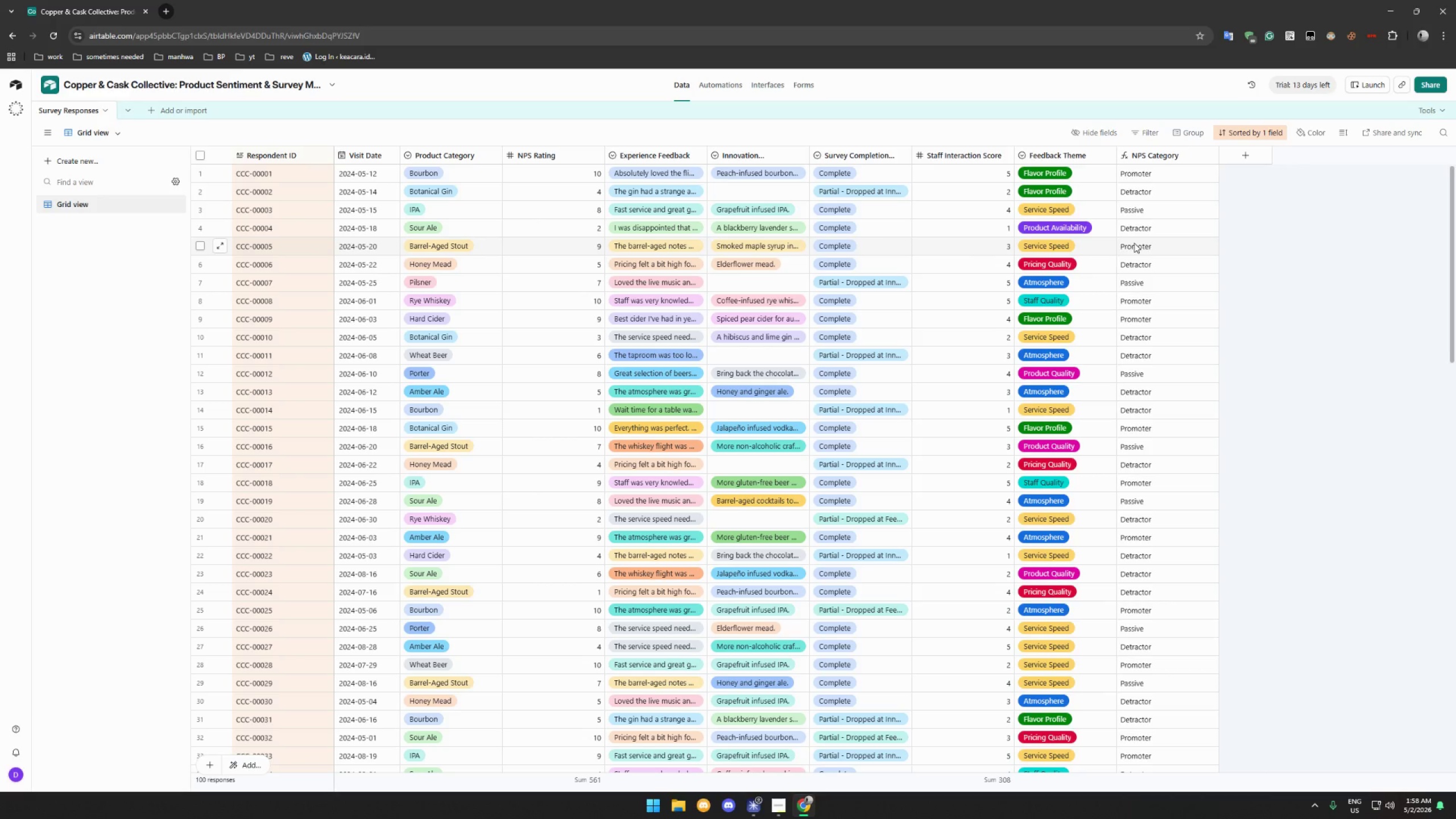 
wait(17.2)
 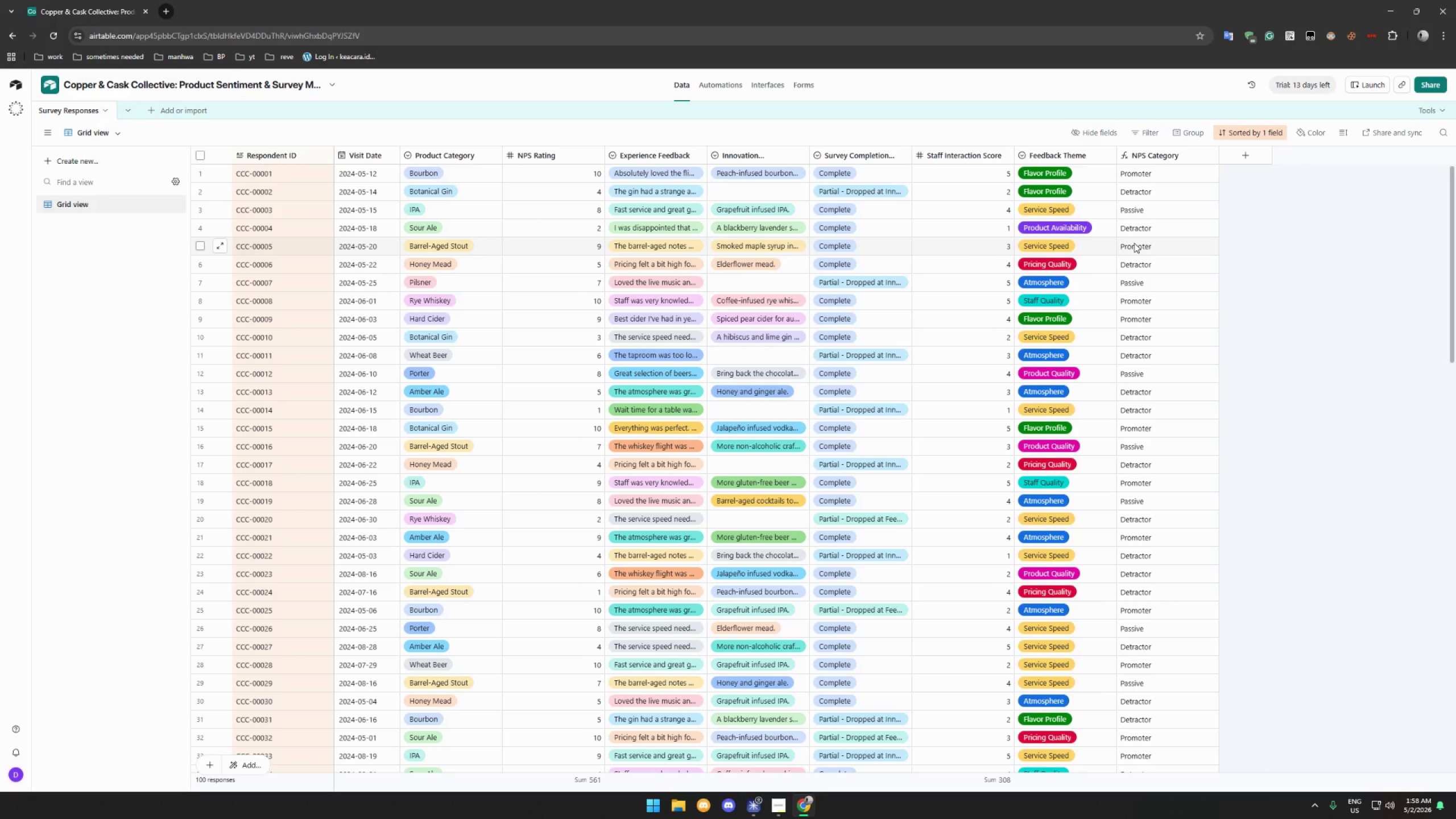 
scroll: coordinate [1116, 250], scroll_direction: up, amount: 9.0
 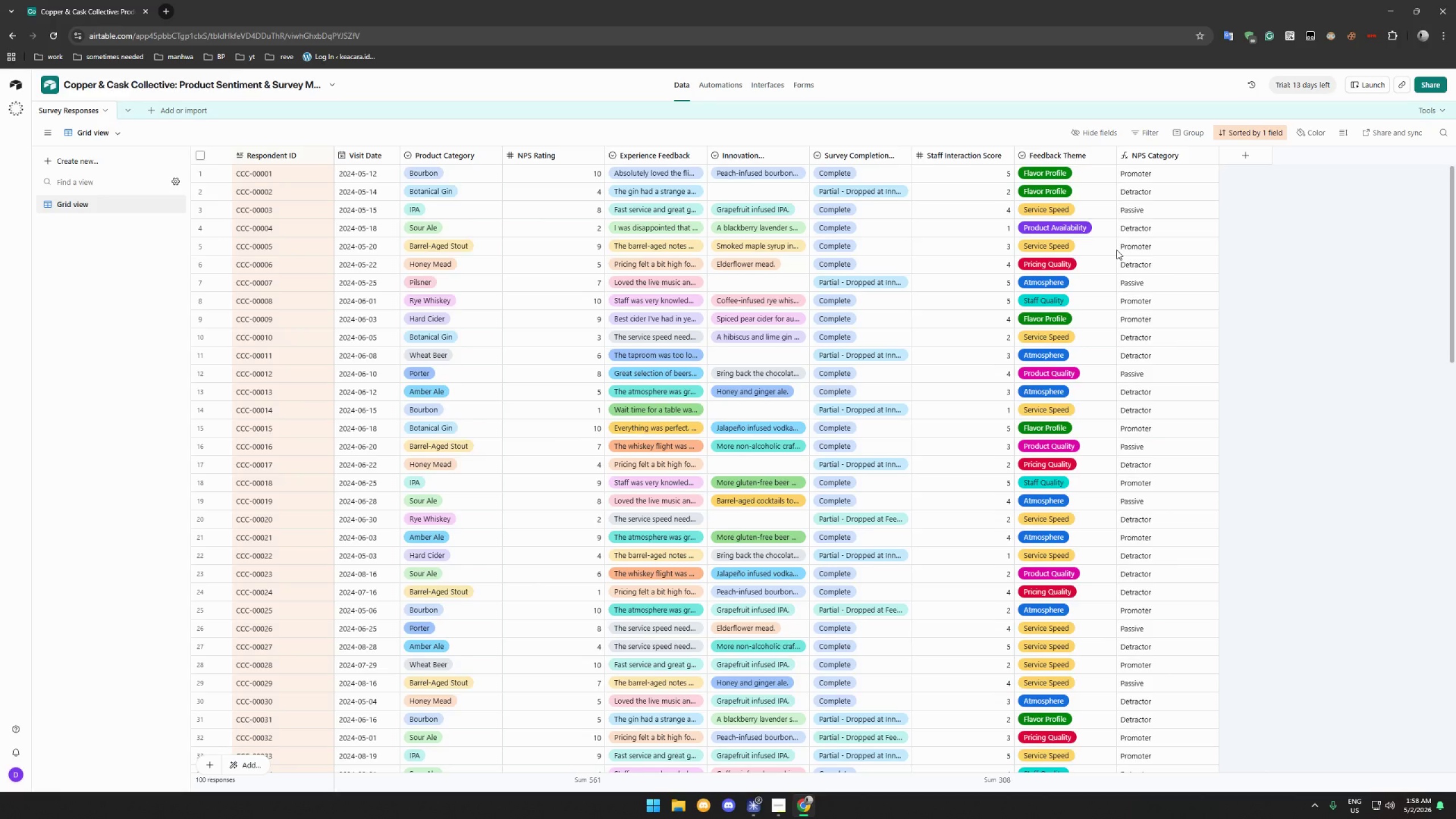 
scroll: coordinate [1107, 260], scroll_direction: down, amount: 12.0
 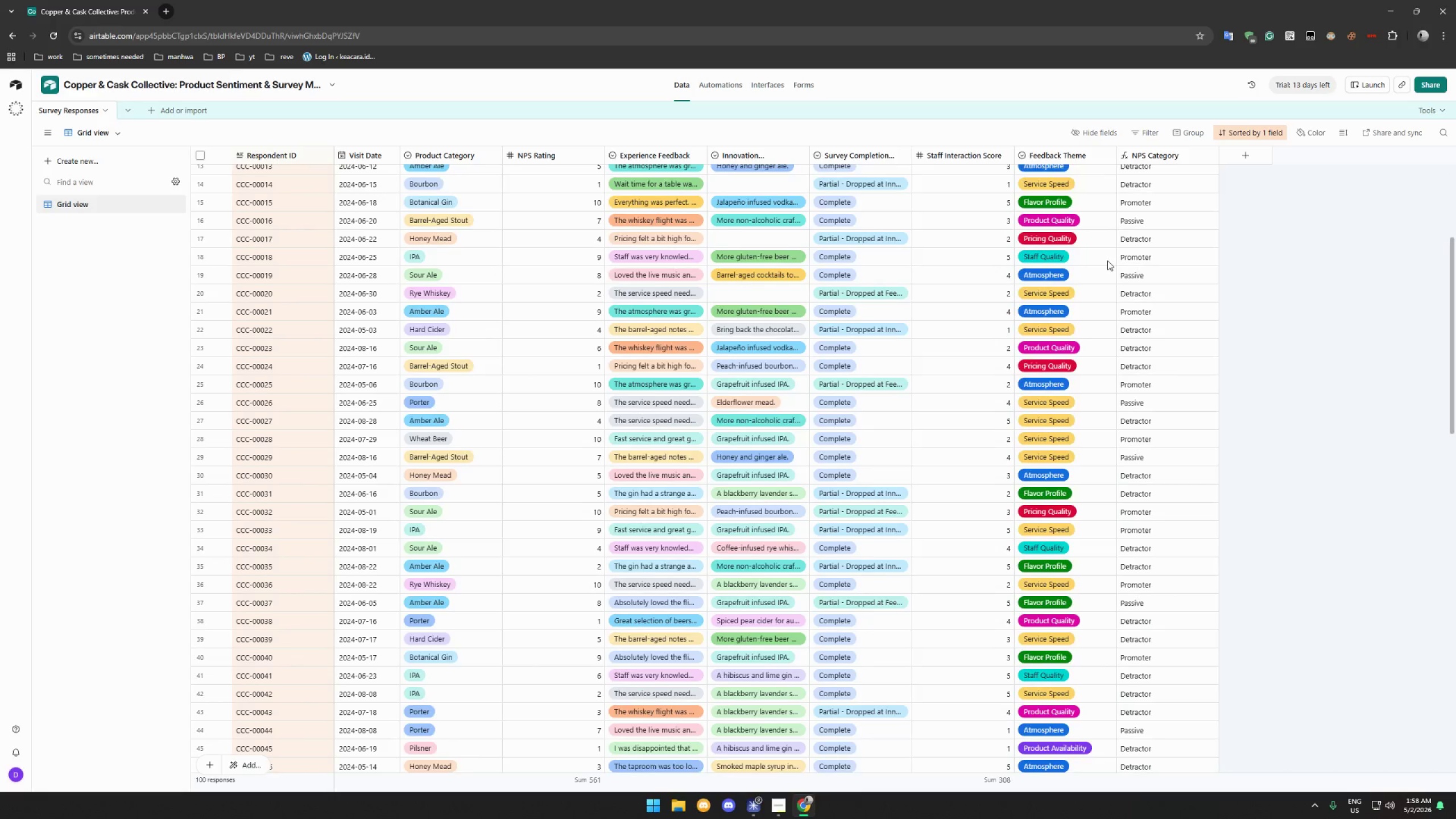 
scroll: coordinate [1106, 260], scroll_direction: up, amount: 24.0
 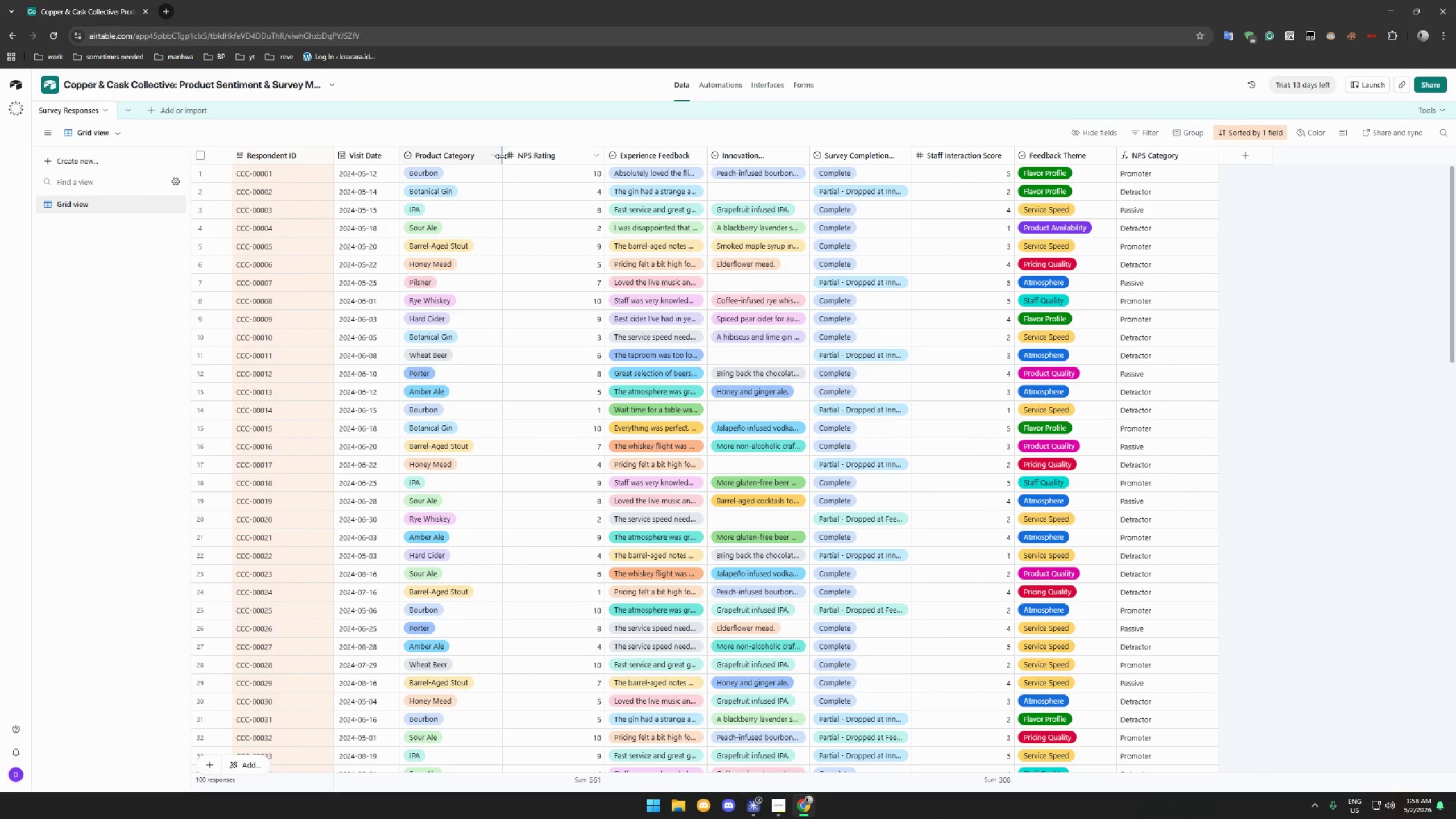 
left_click_drag(start_coordinate=[500, 155], to_coordinate=[478, 154])
 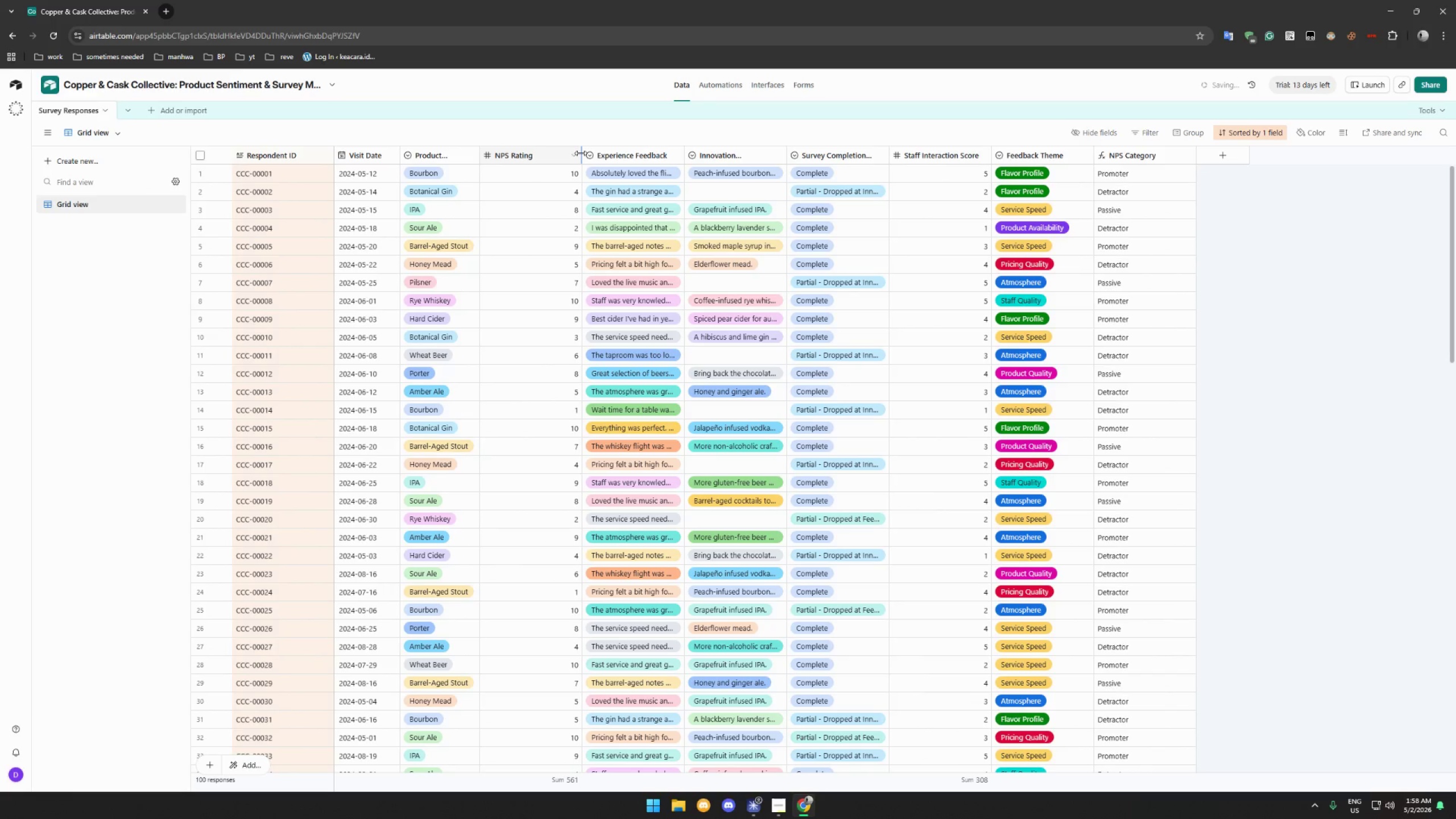 
left_click_drag(start_coordinate=[581, 153], to_coordinate=[549, 156])
 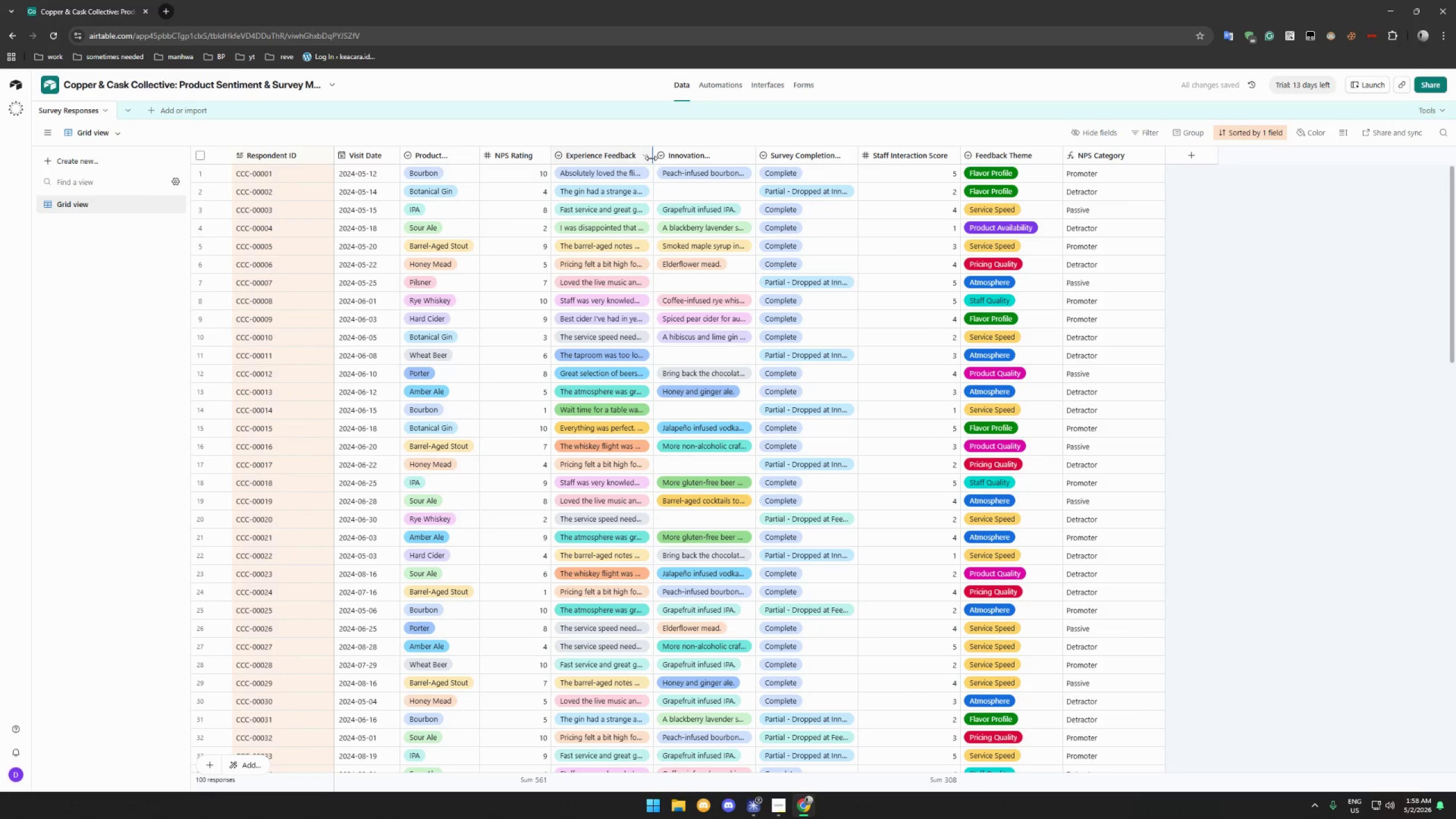 
left_click_drag(start_coordinate=[652, 158], to_coordinate=[797, 157])
 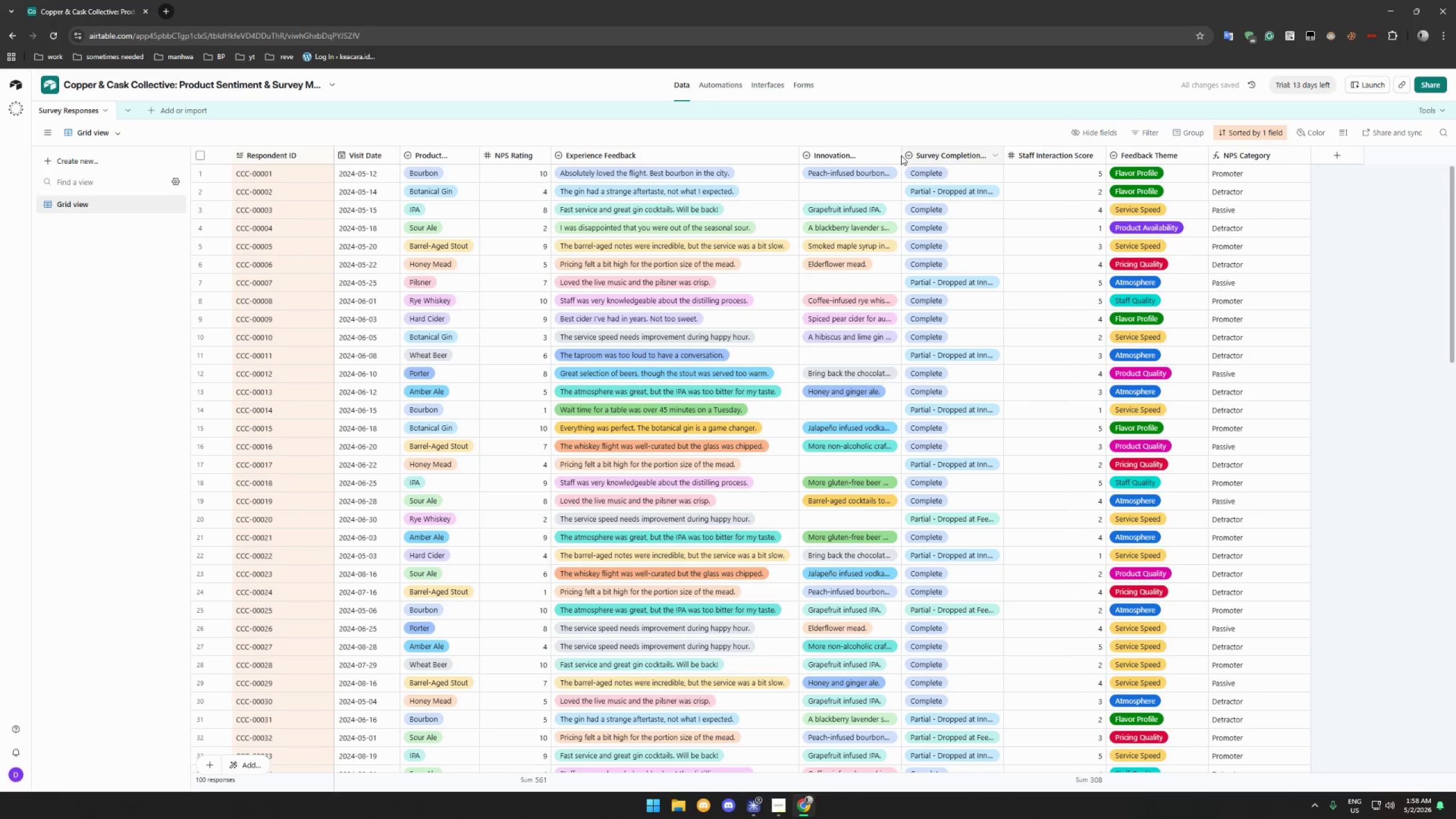 
left_click_drag(start_coordinate=[899, 154], to_coordinate=[958, 162])
 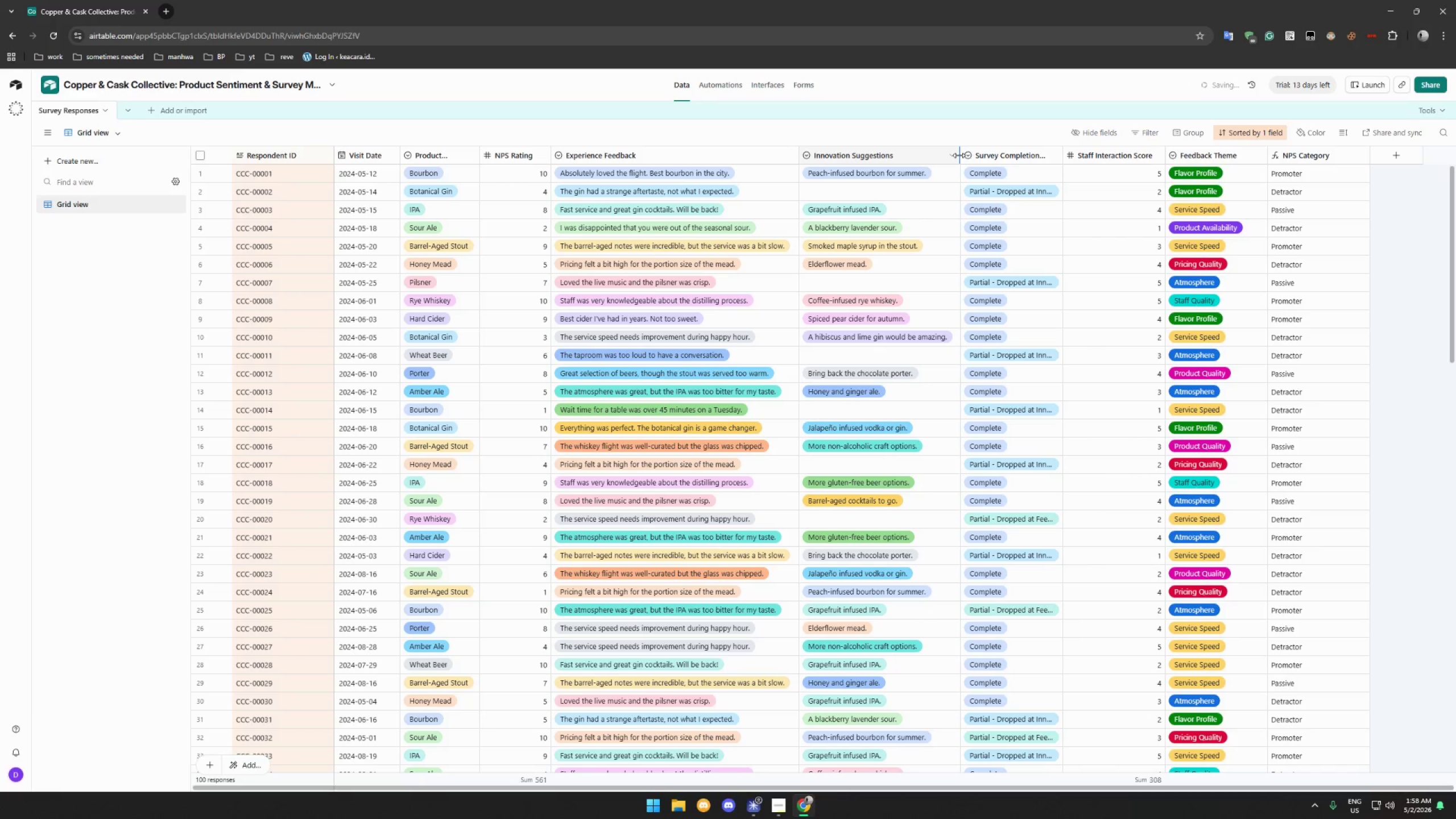 
double_click([959, 155])
 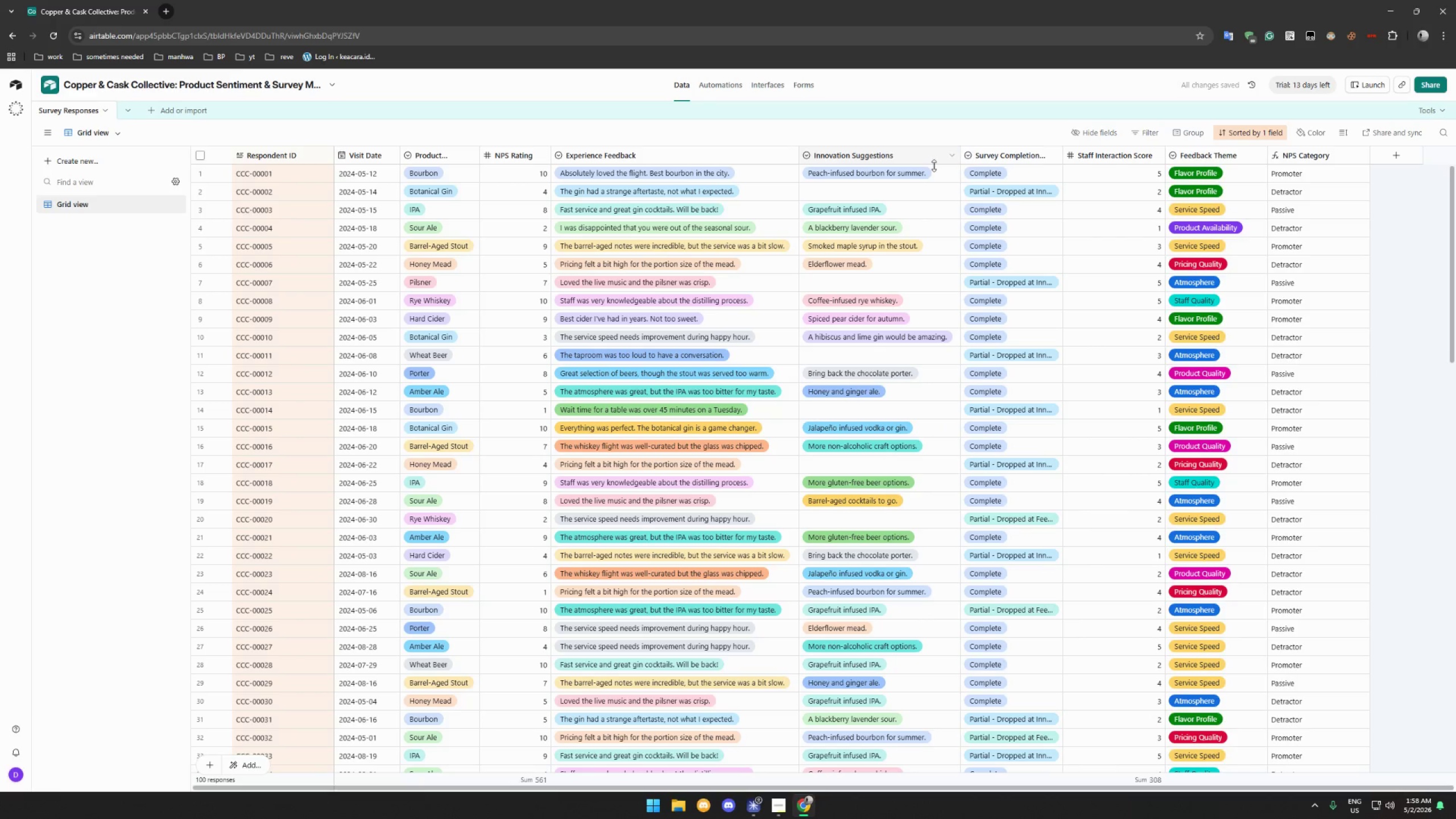 
scroll: coordinate [836, 232], scroll_direction: none, amount: 0.0
 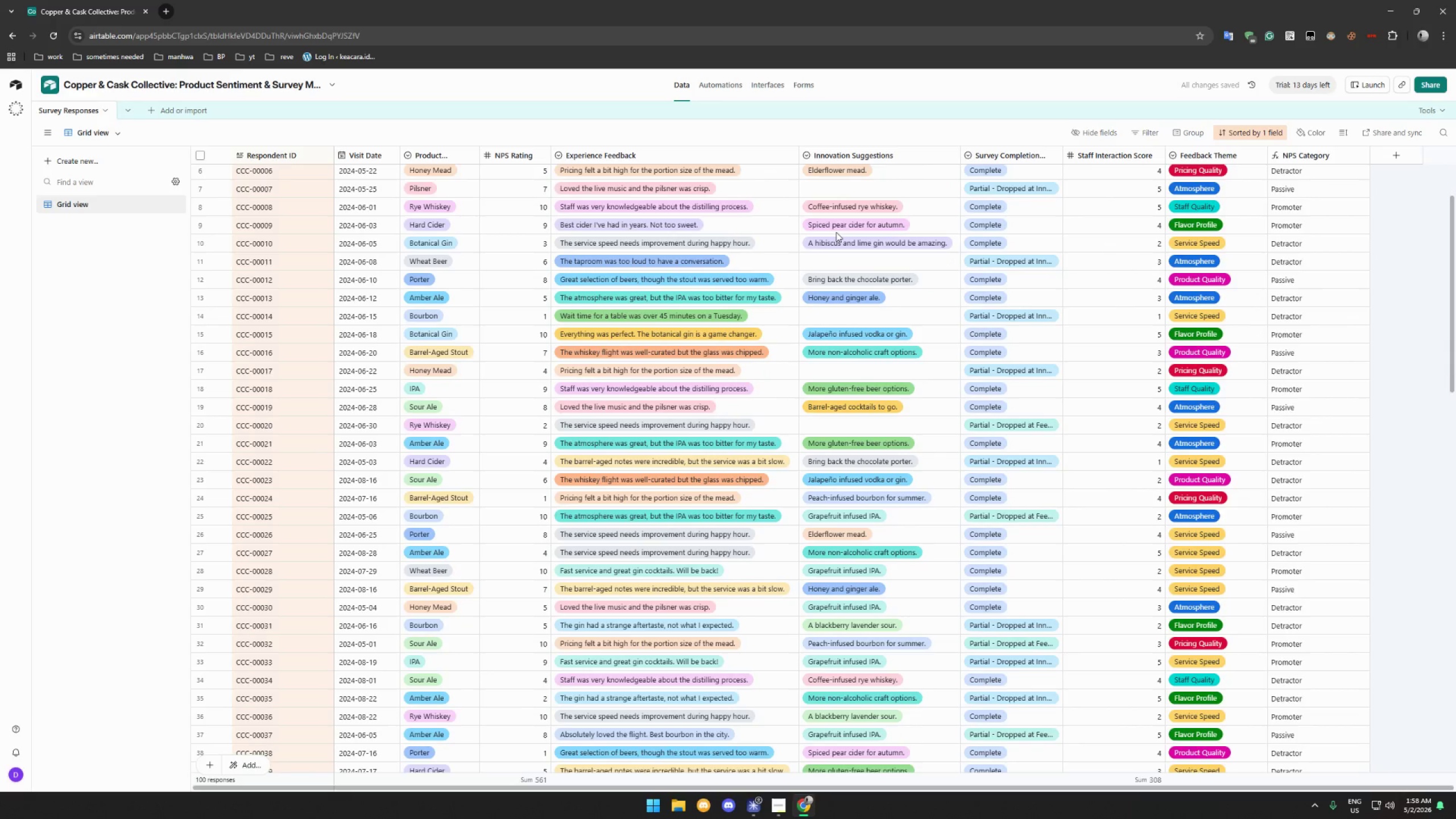 
scroll: coordinate [840, 230], scroll_direction: up, amount: 11.0
 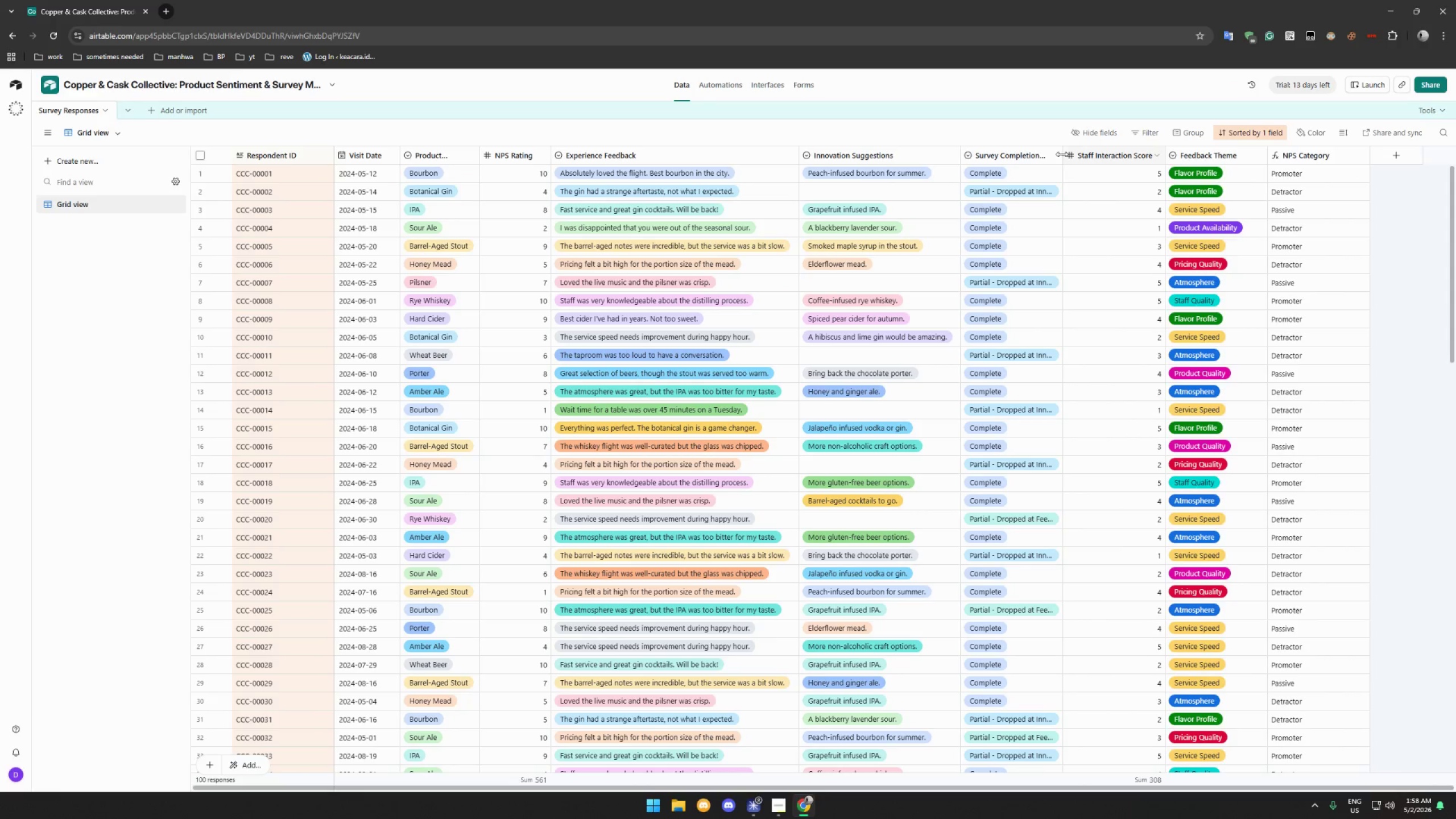 
left_click_drag(start_coordinate=[1060, 154], to_coordinate=[1091, 156])
 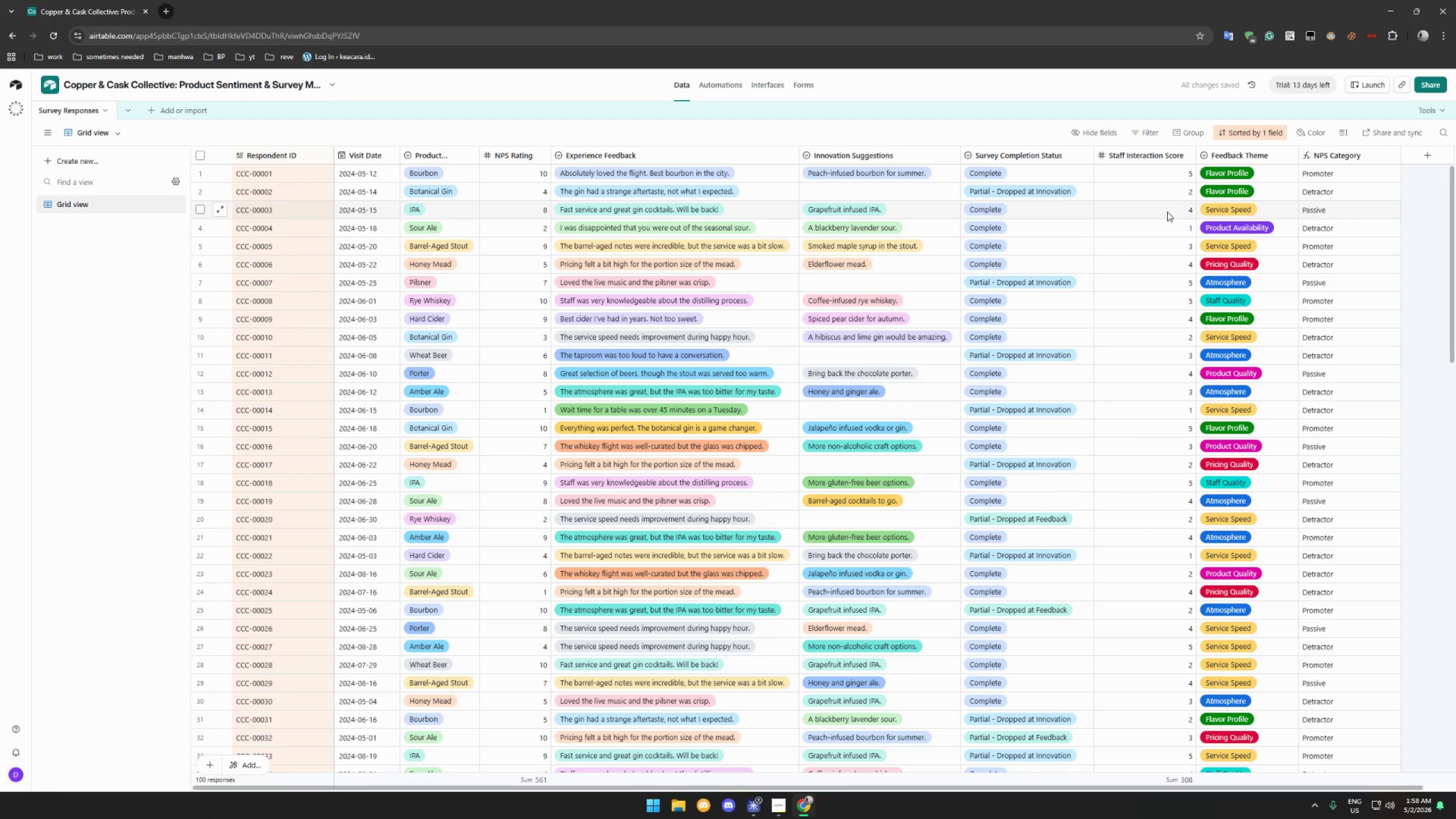 
scroll: coordinate [1176, 214], scroll_direction: up, amount: 2.0
 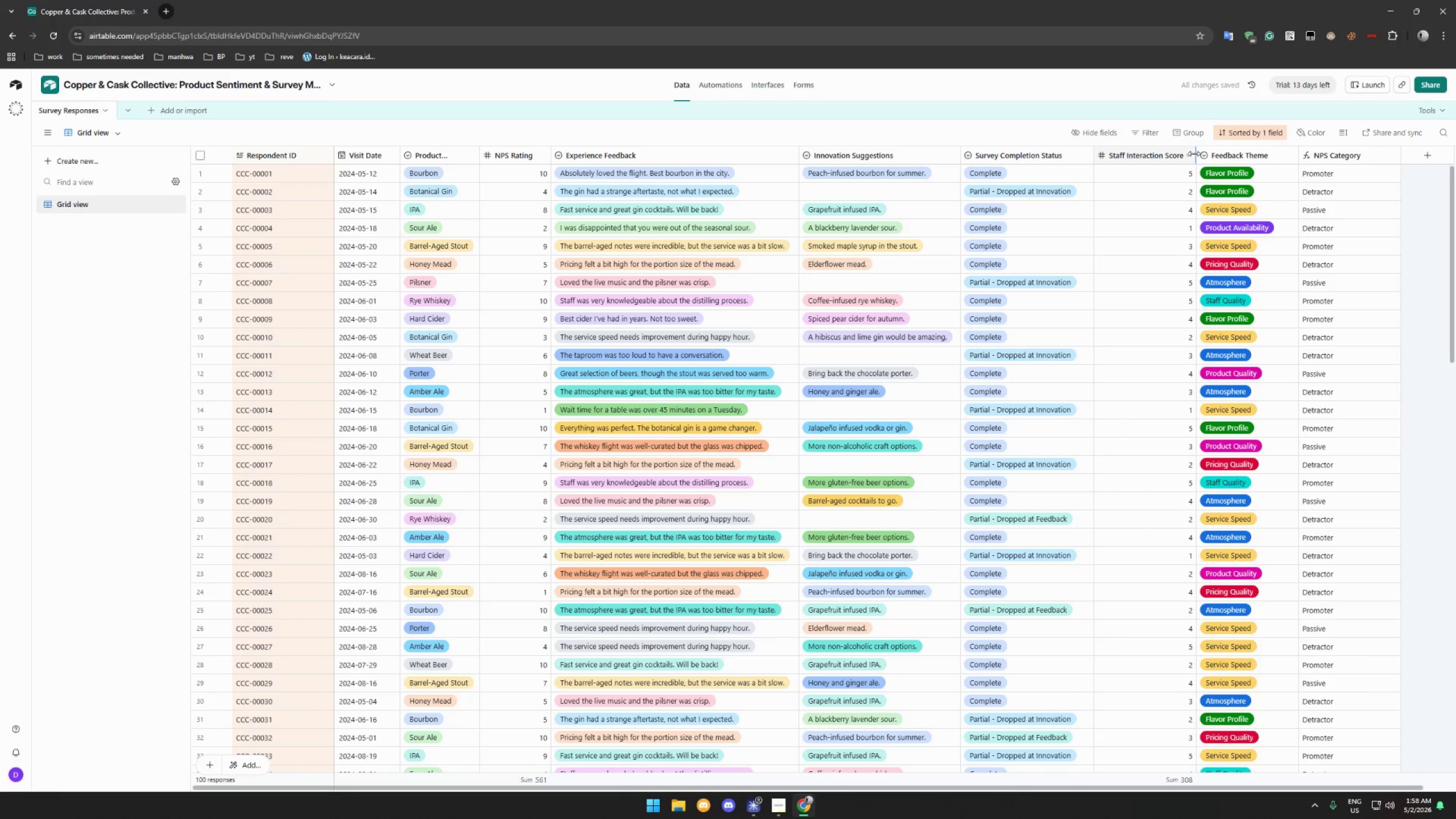 
left_click_drag(start_coordinate=[1194, 154], to_coordinate=[1167, 158])
 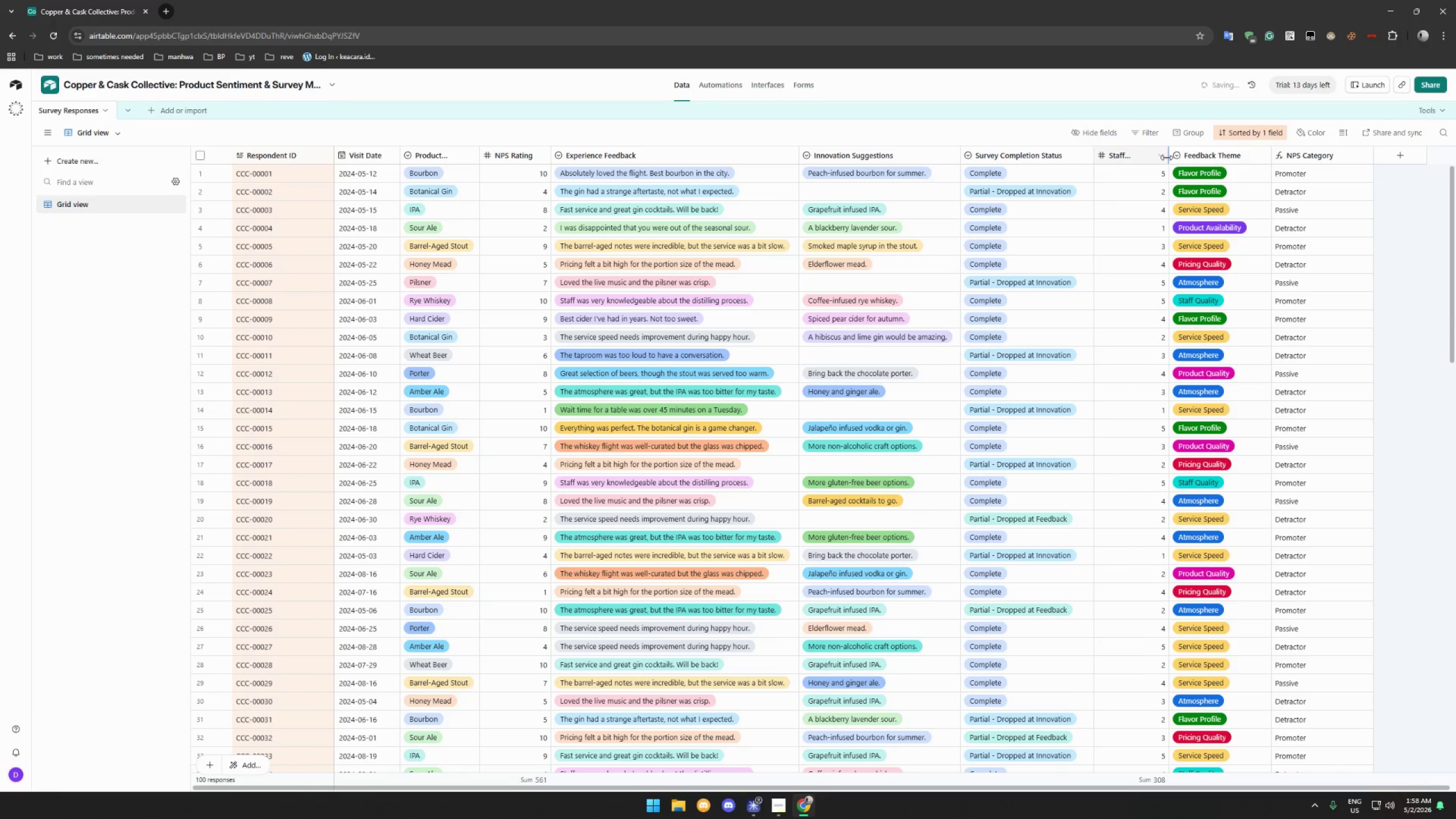 
left_click_drag(start_coordinate=[1167, 158], to_coordinate=[1201, 154])
 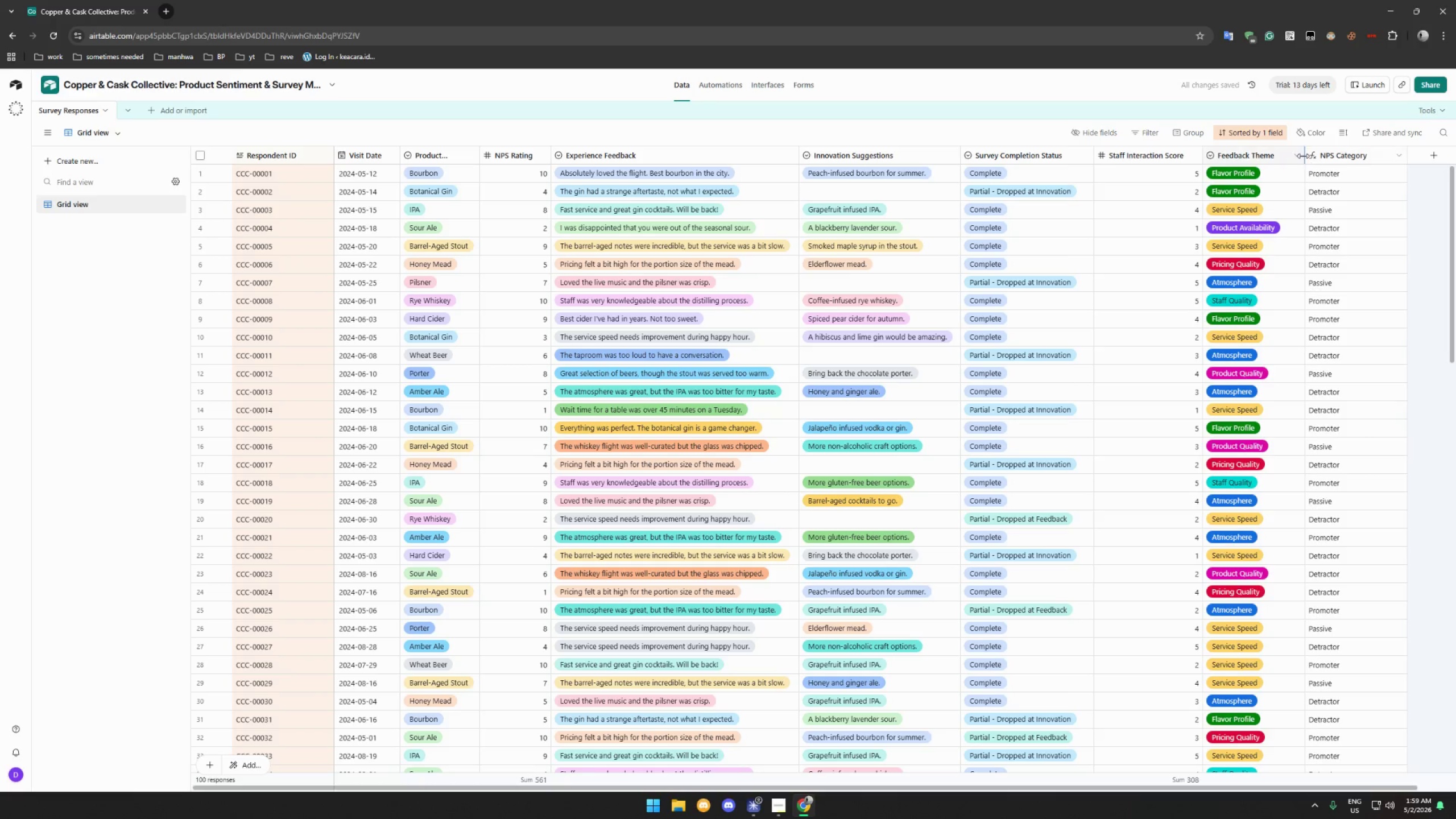 
left_click_drag(start_coordinate=[1302, 156], to_coordinate=[1291, 157])
 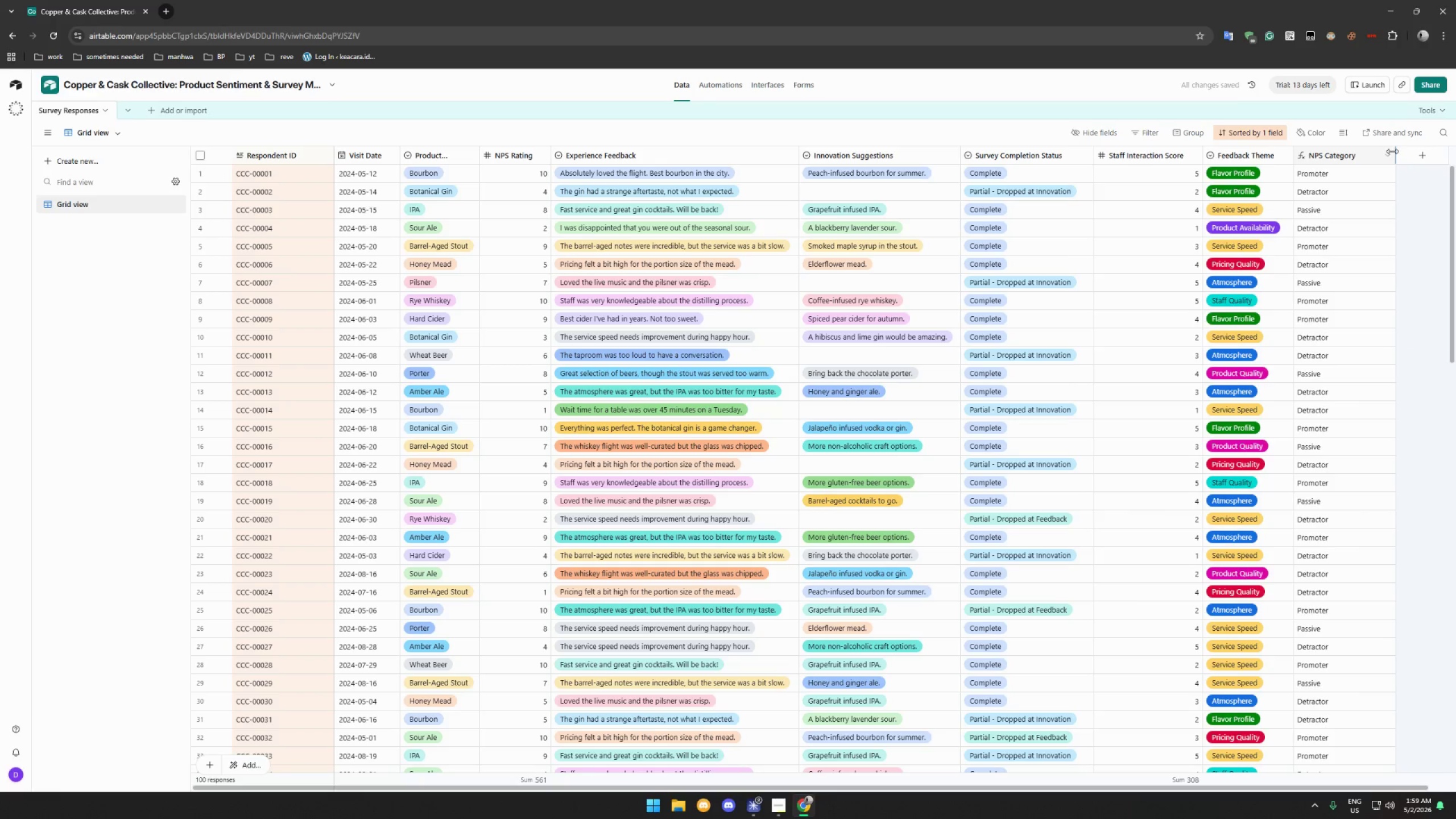 
left_click_drag(start_coordinate=[1392, 151], to_coordinate=[1366, 154])
 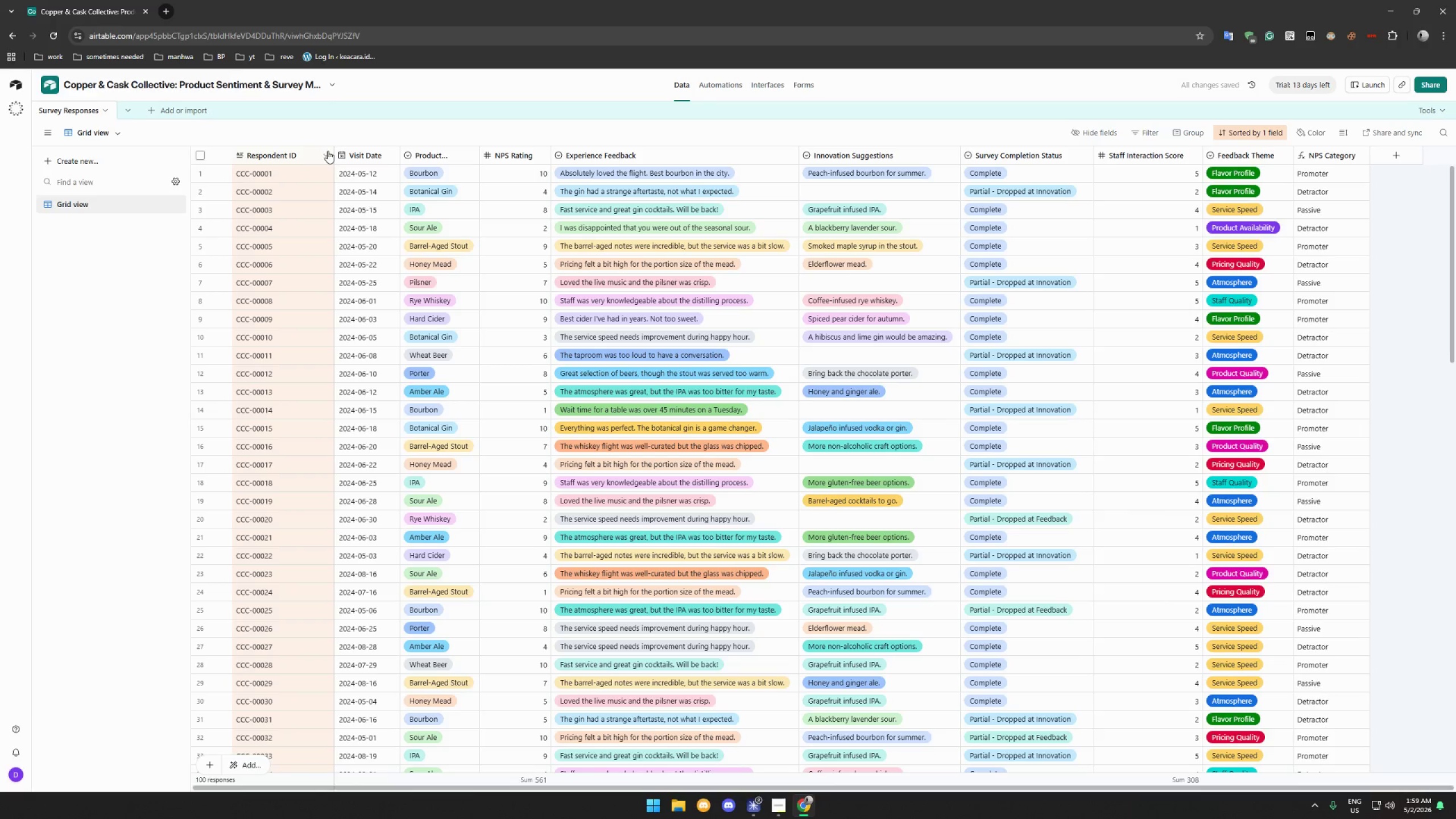 
left_click_drag(start_coordinate=[330, 152], to_coordinate=[313, 151])
 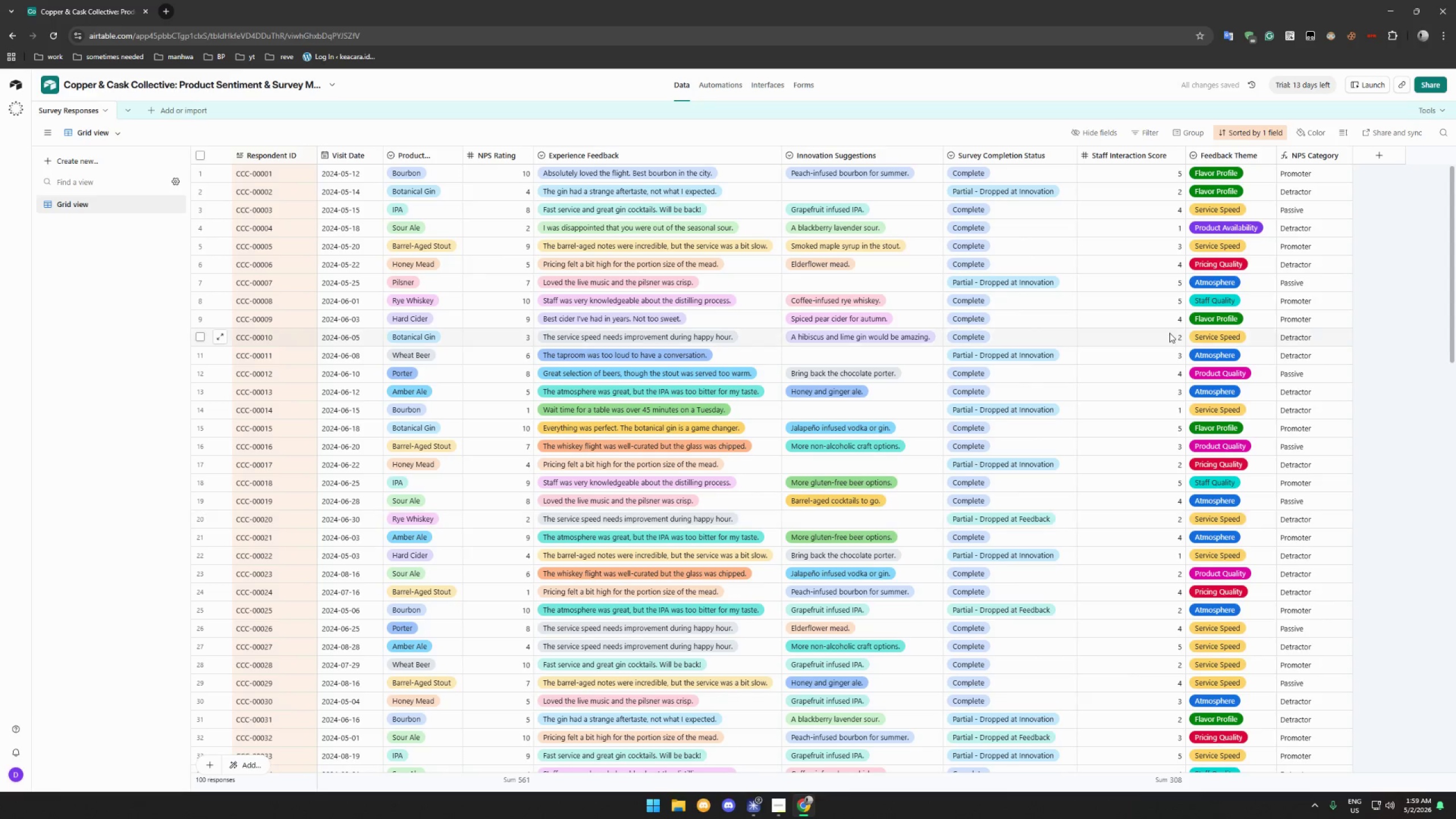 
mouse_move([1355, 169])
 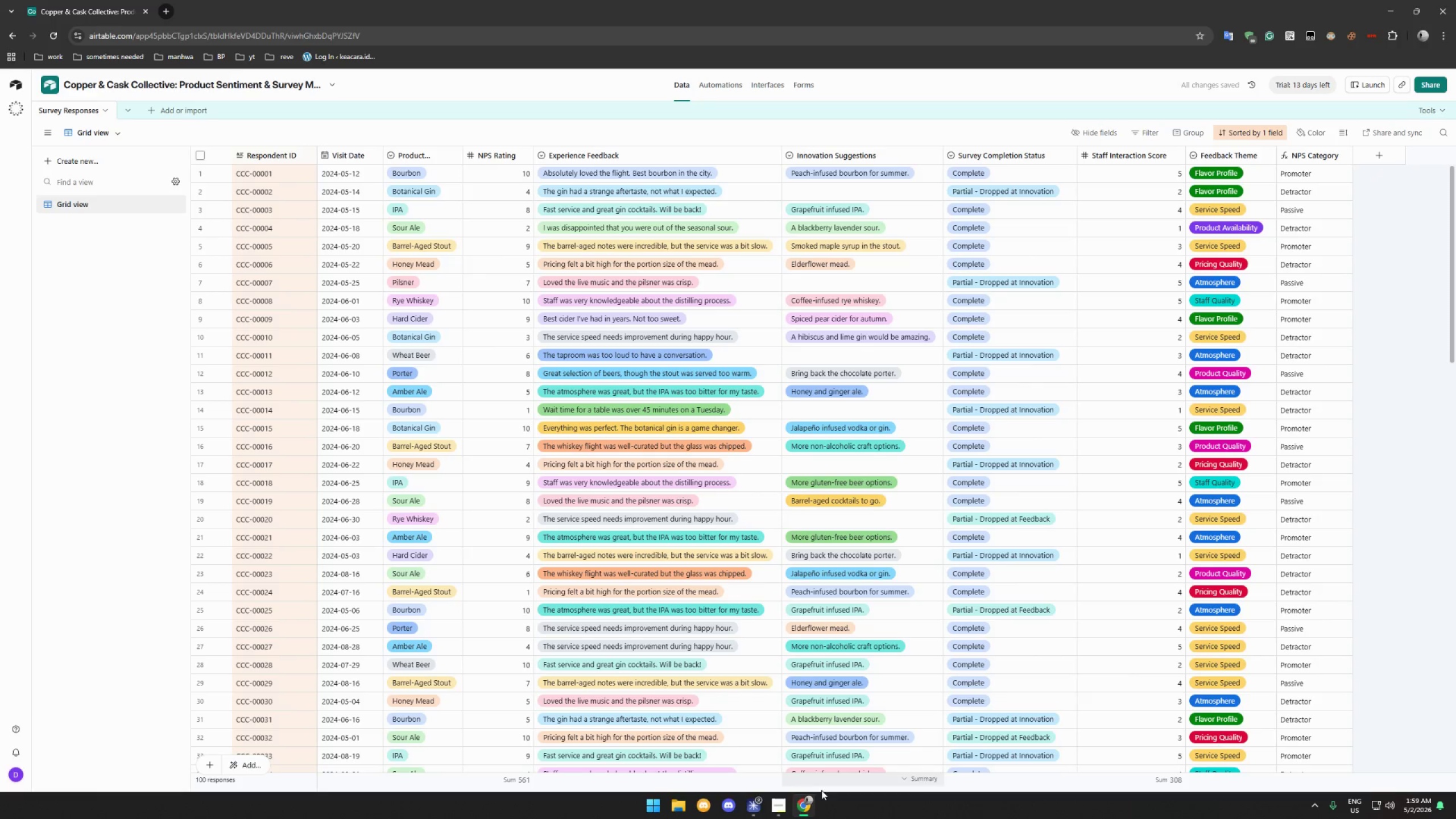 
mouse_move([775, 804])
 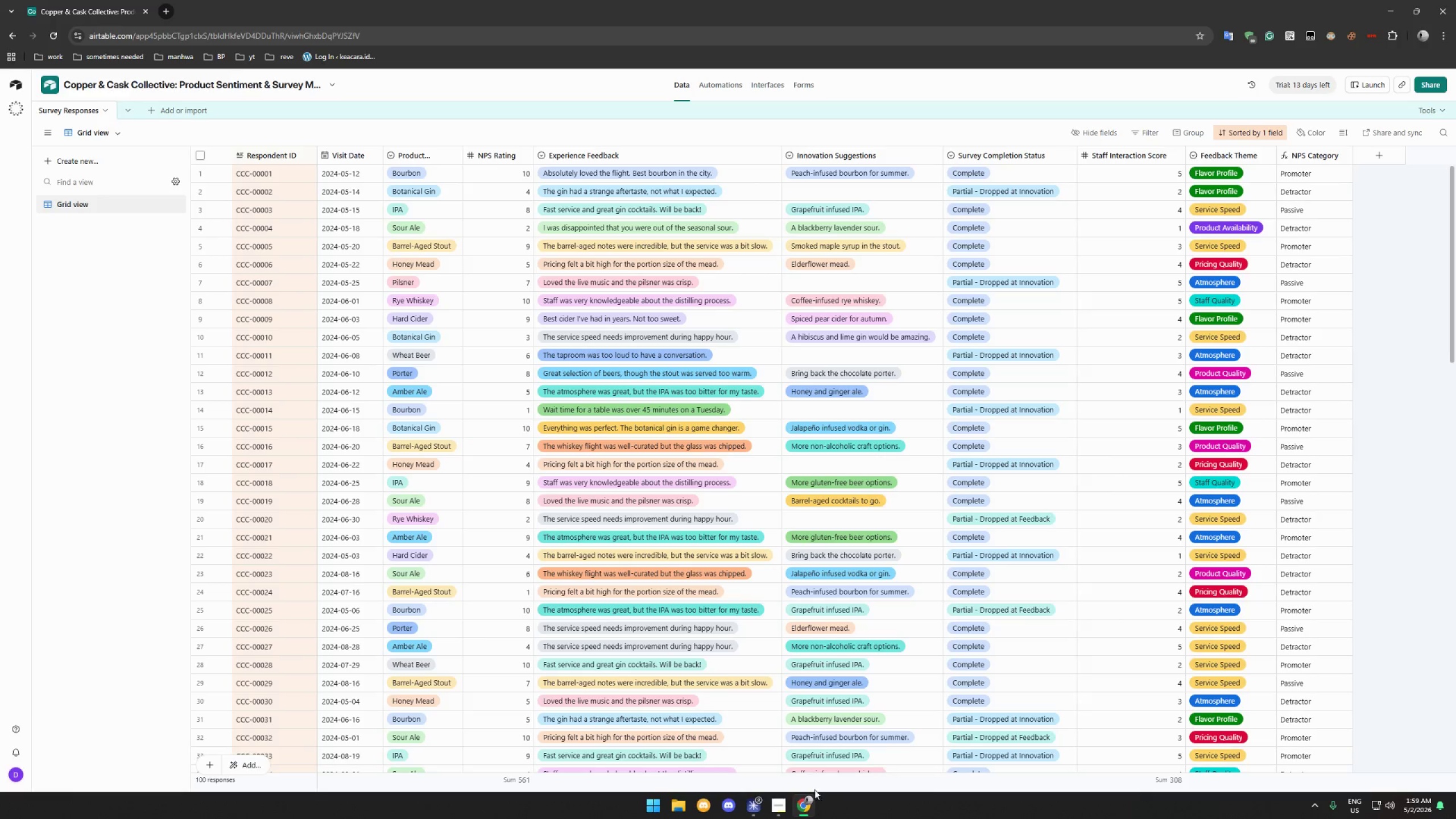 
left_click([779, 803])